 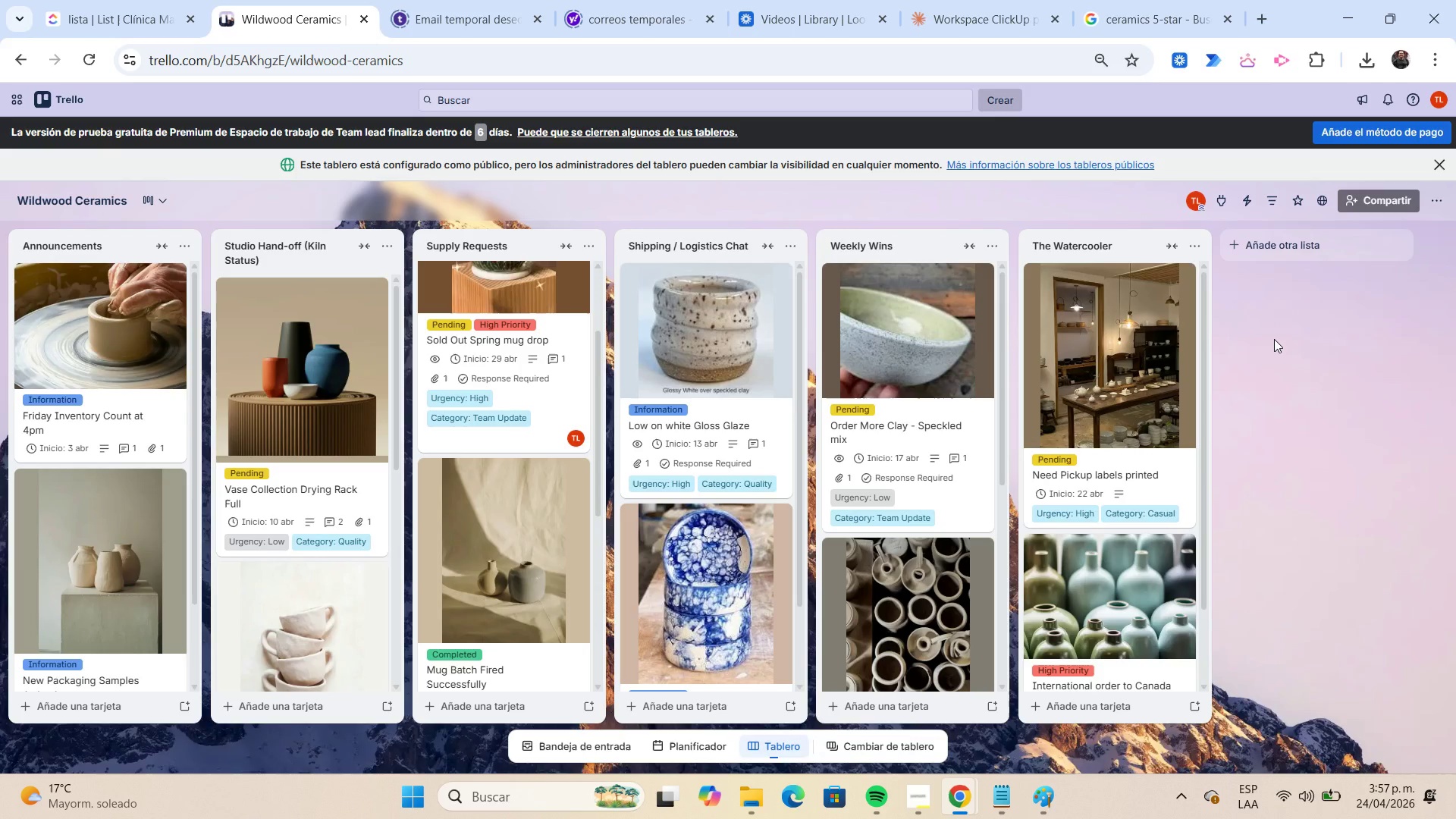 
key(Meta+Shift+S)
 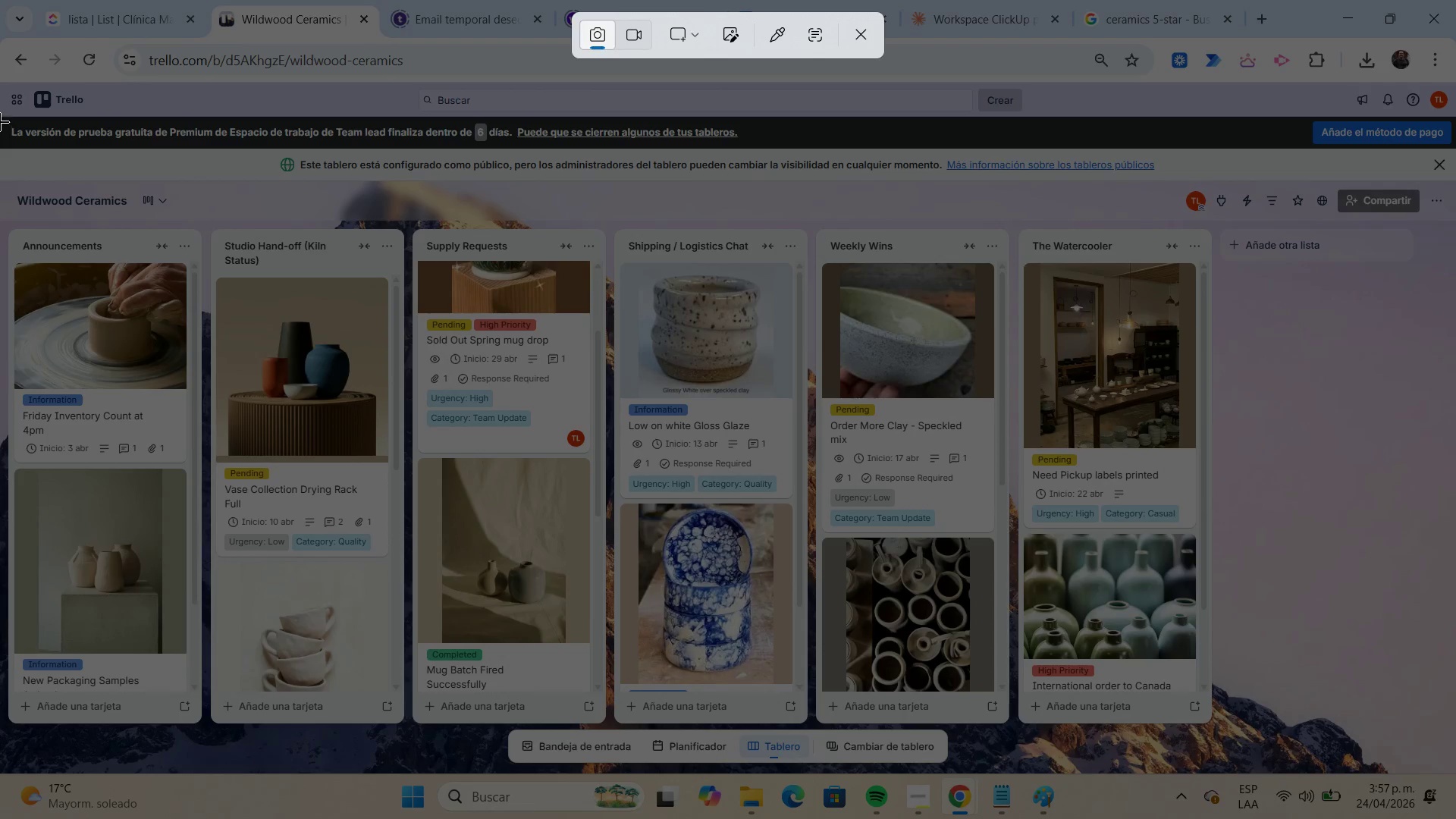 
left_click_drag(start_coordinate=[0, 119], to_coordinate=[1451, 770])
 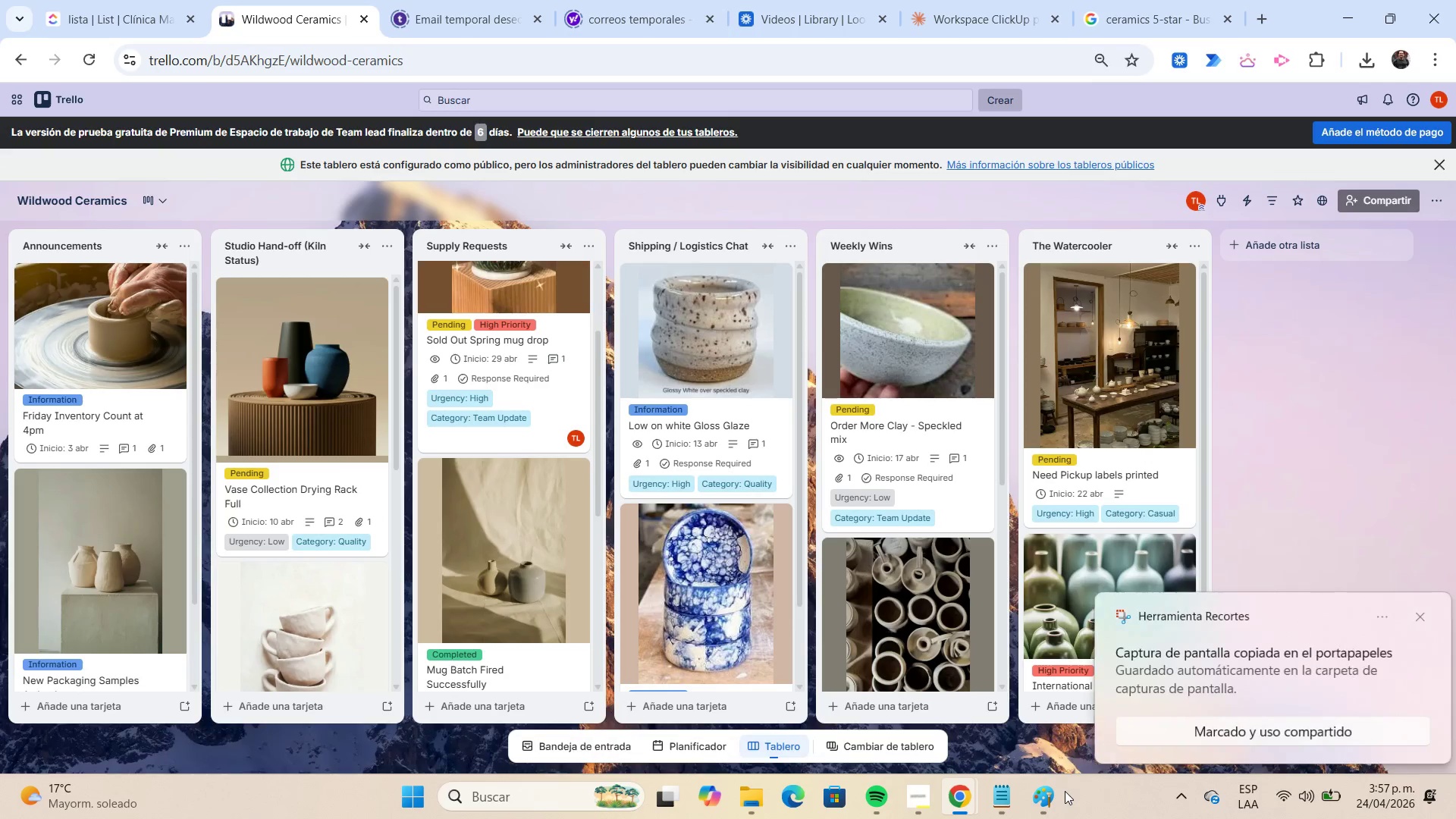 
left_click([1056, 789])
 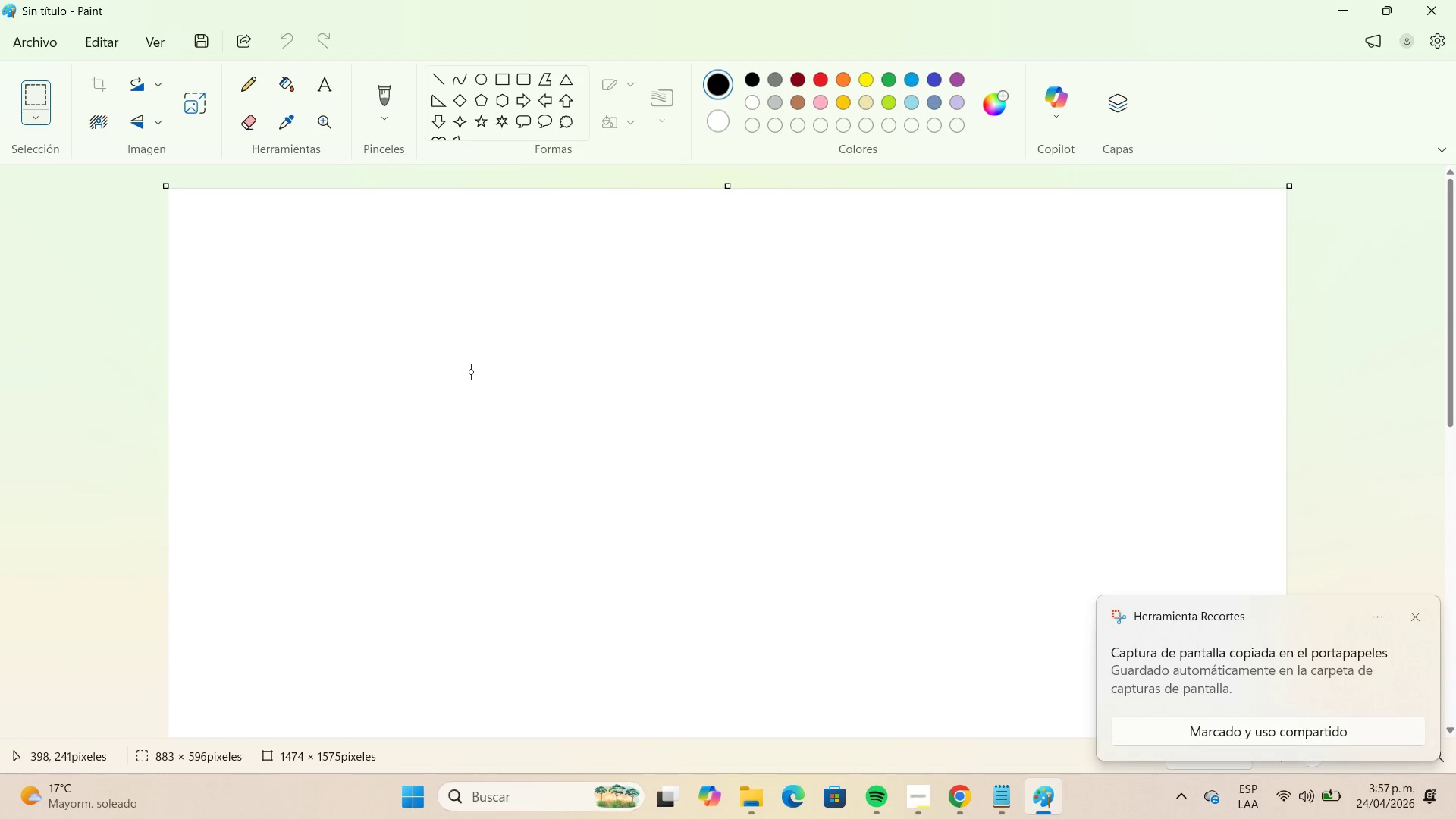 
key(Control+V)
 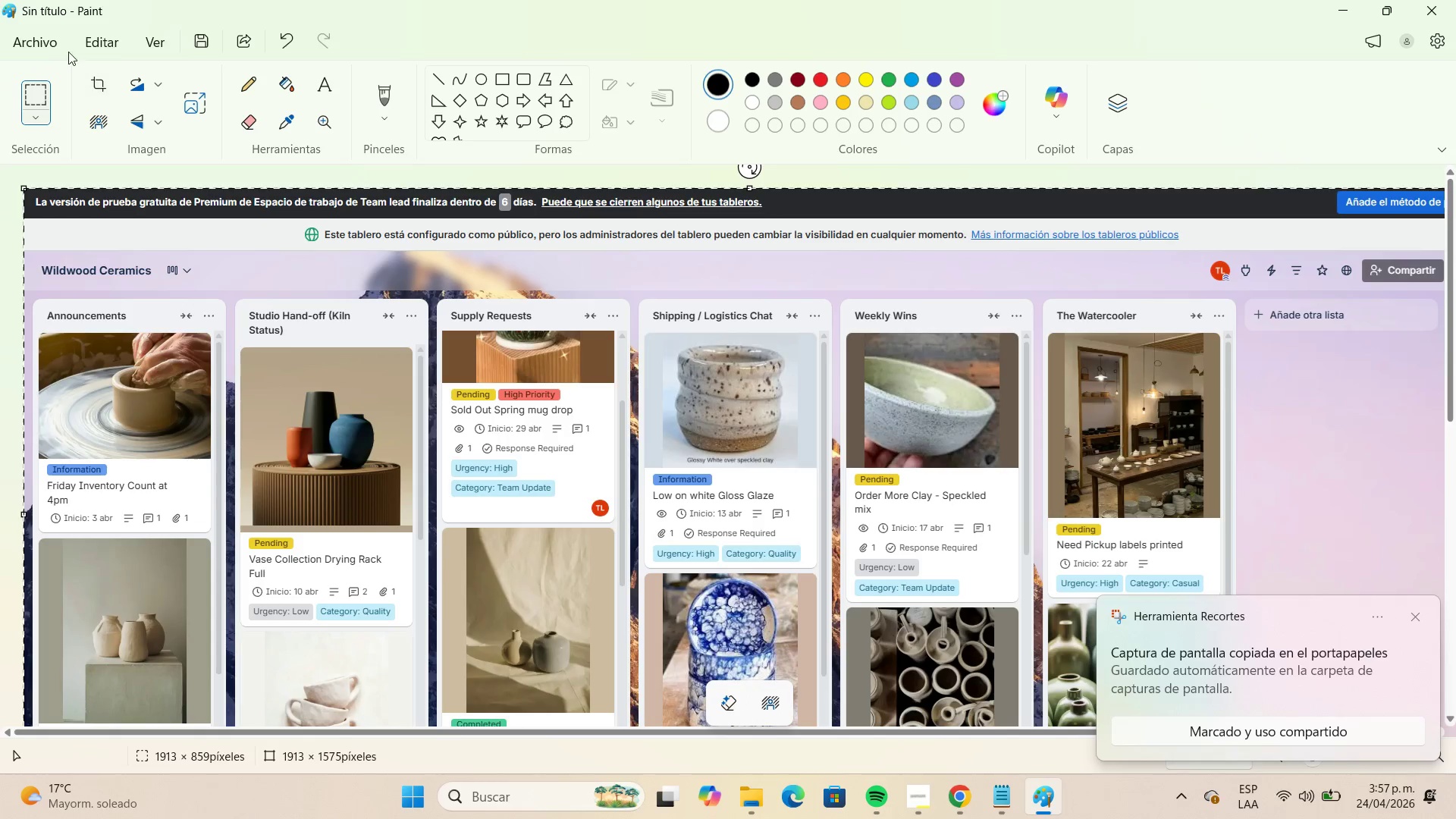 
left_click([49, 38])
 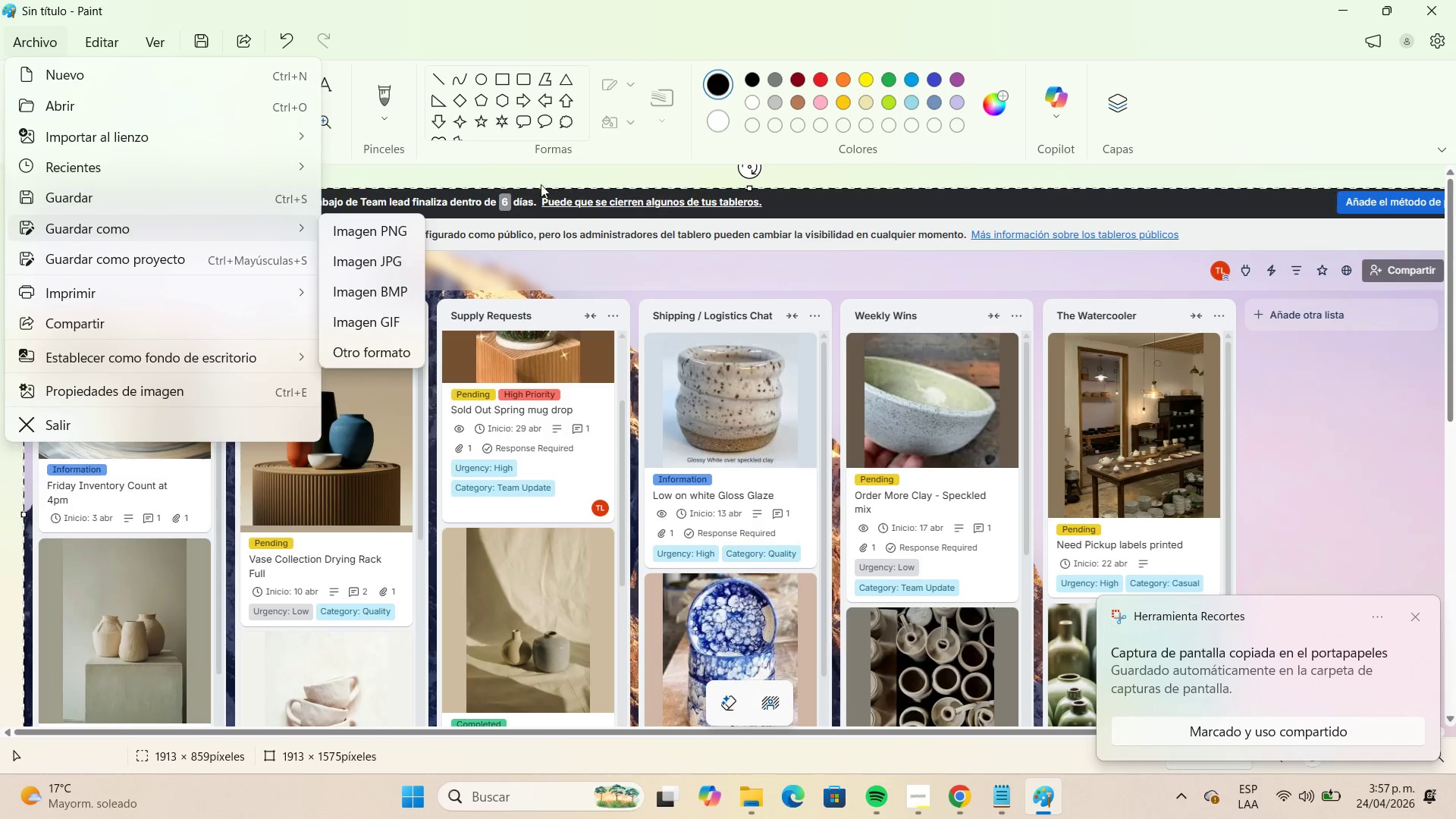 
left_click([390, 273])
 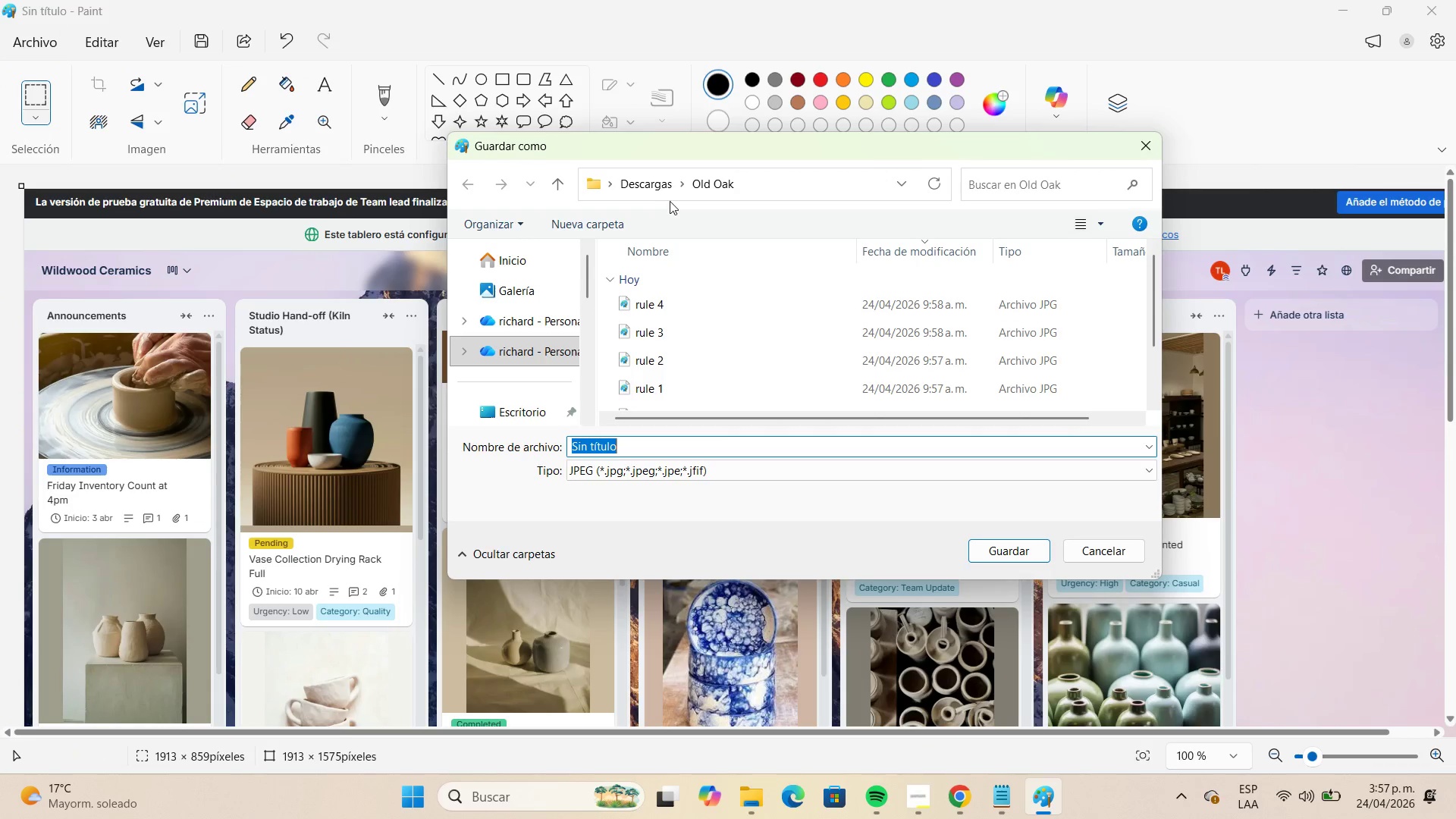 
left_click([659, 195])
 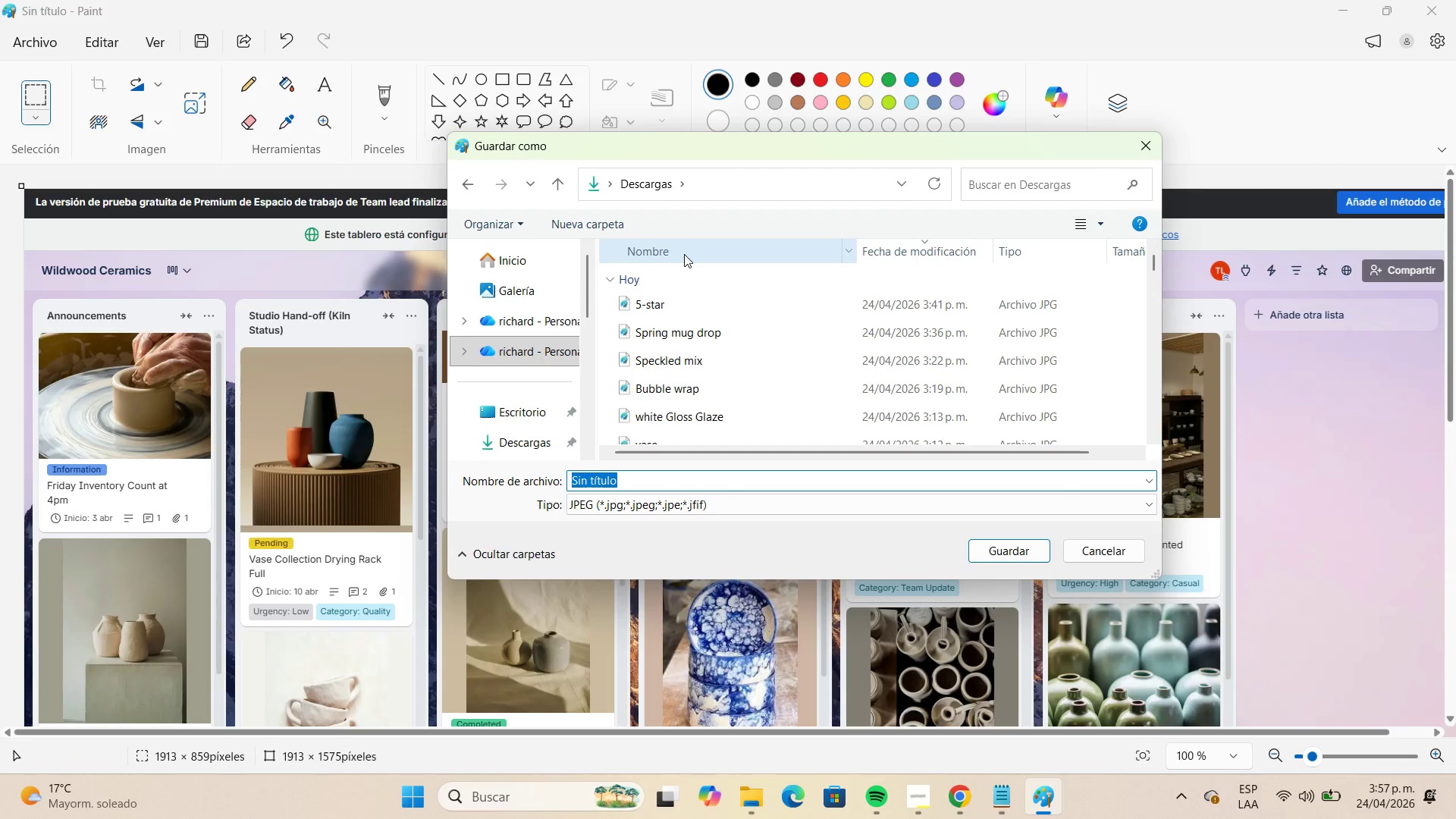 
double_click([670, 387])
 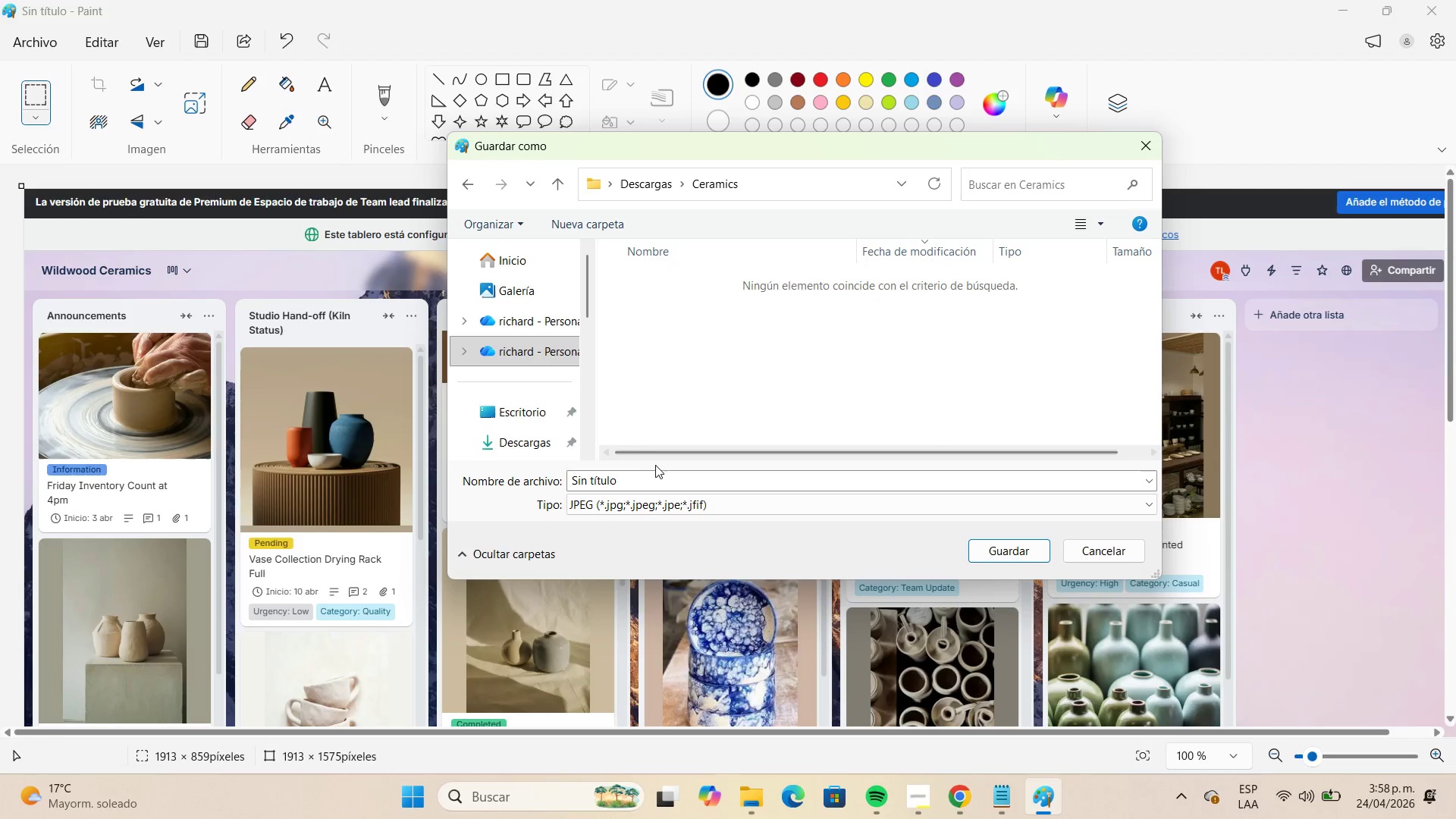 
scroll: coordinate [712, 318], scroll_direction: down, amount: 2.0
 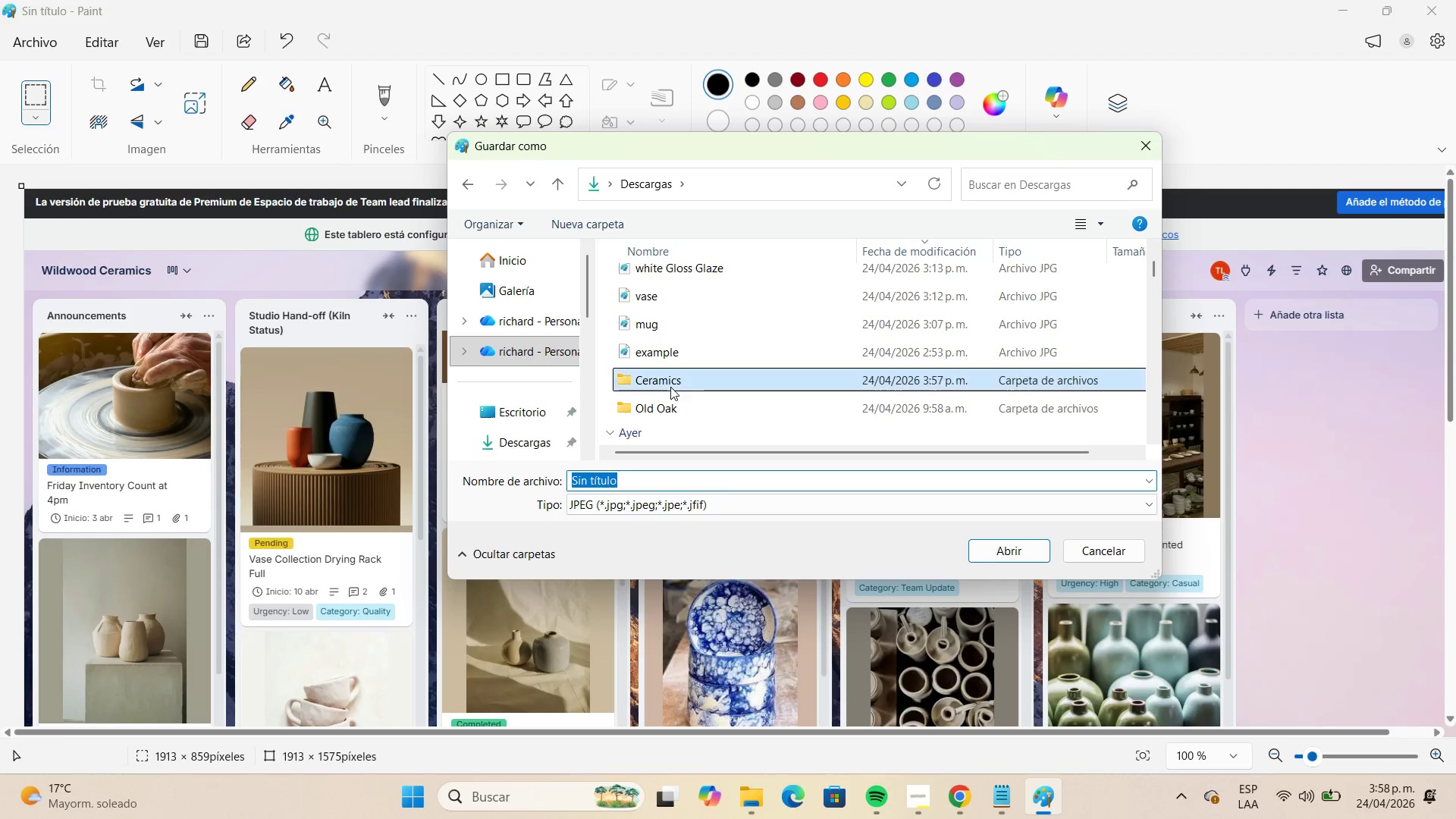 
left_click([664, 483])
 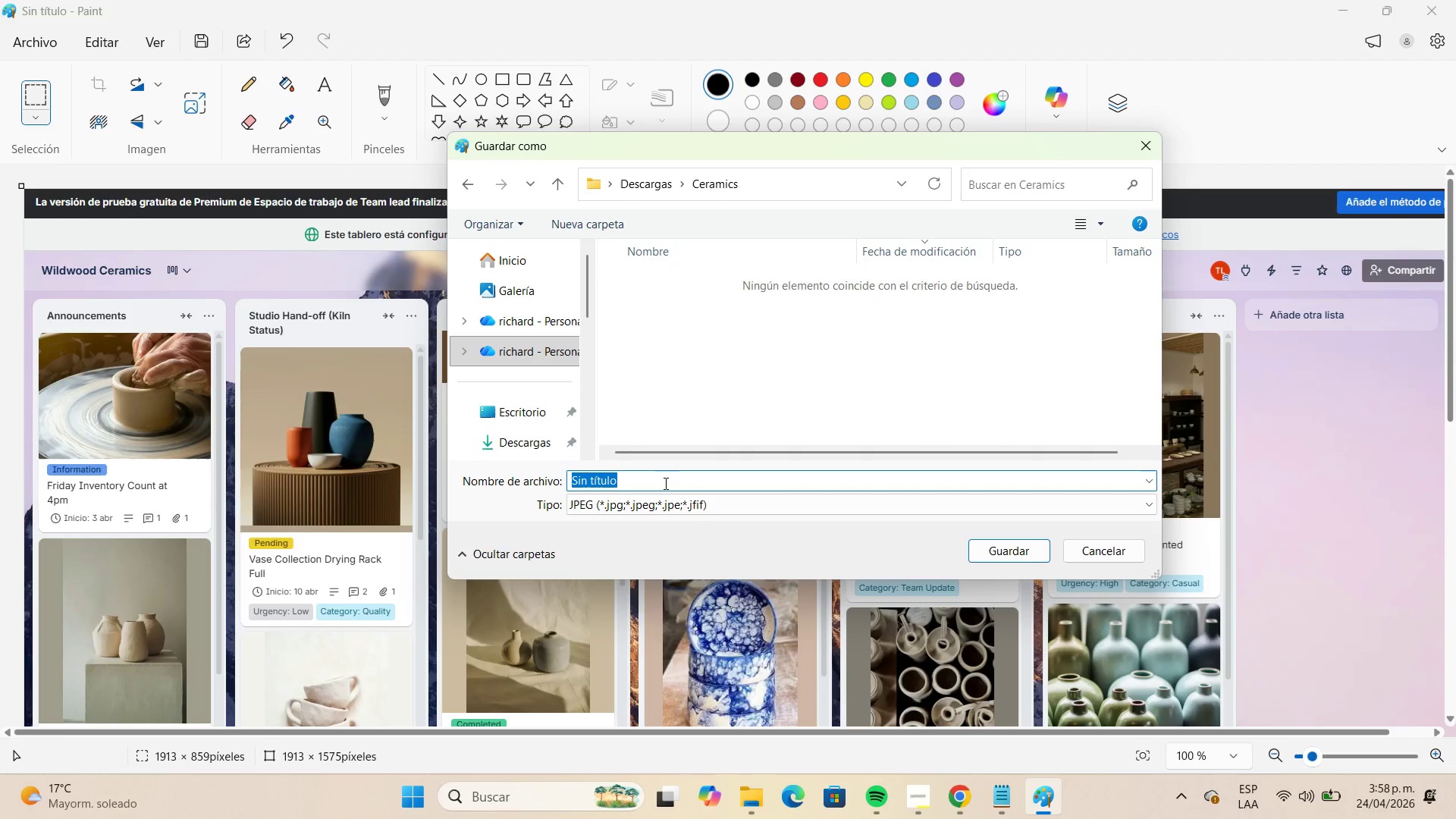 
type(kanban)
 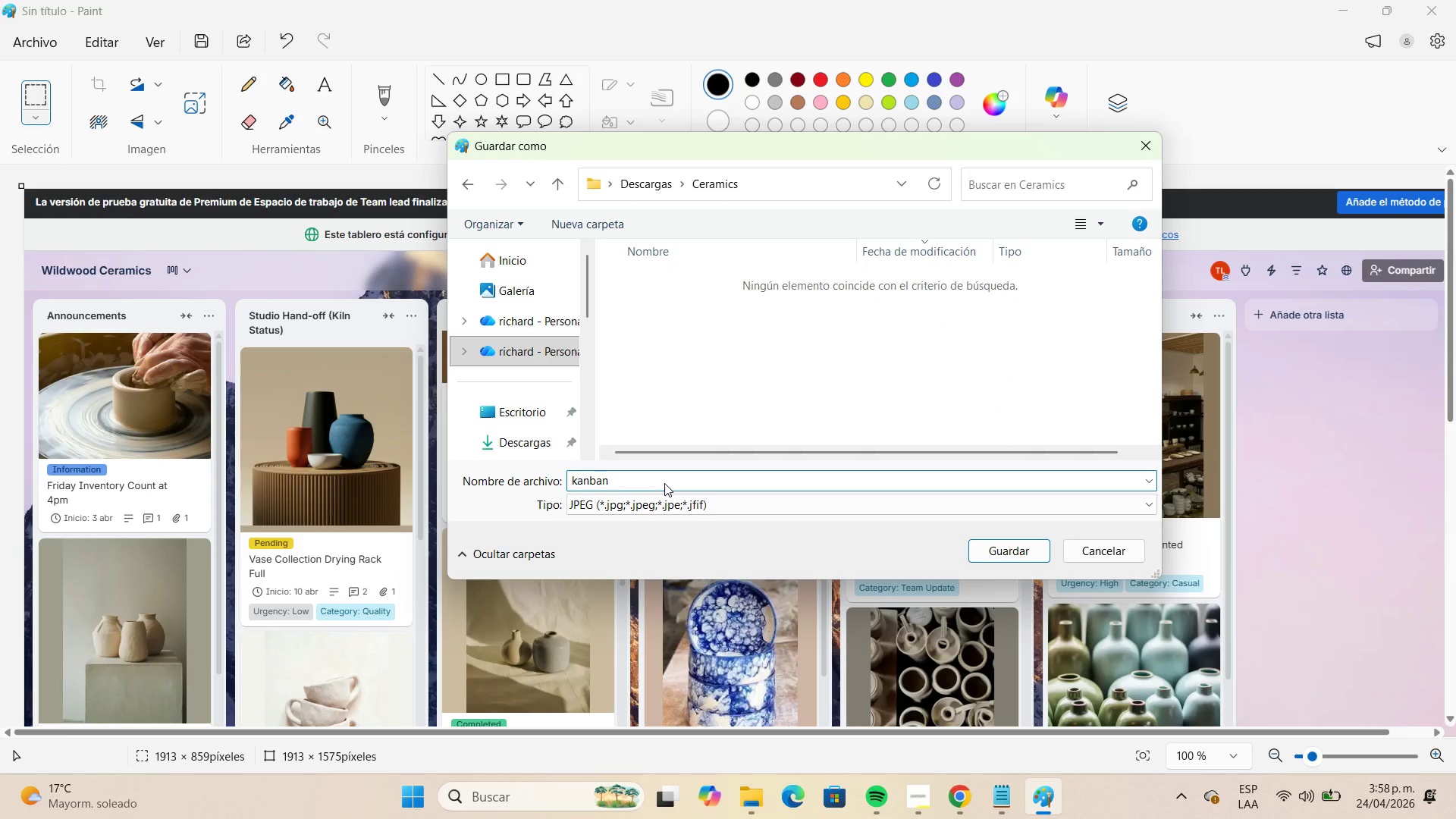 
key(Enter)
 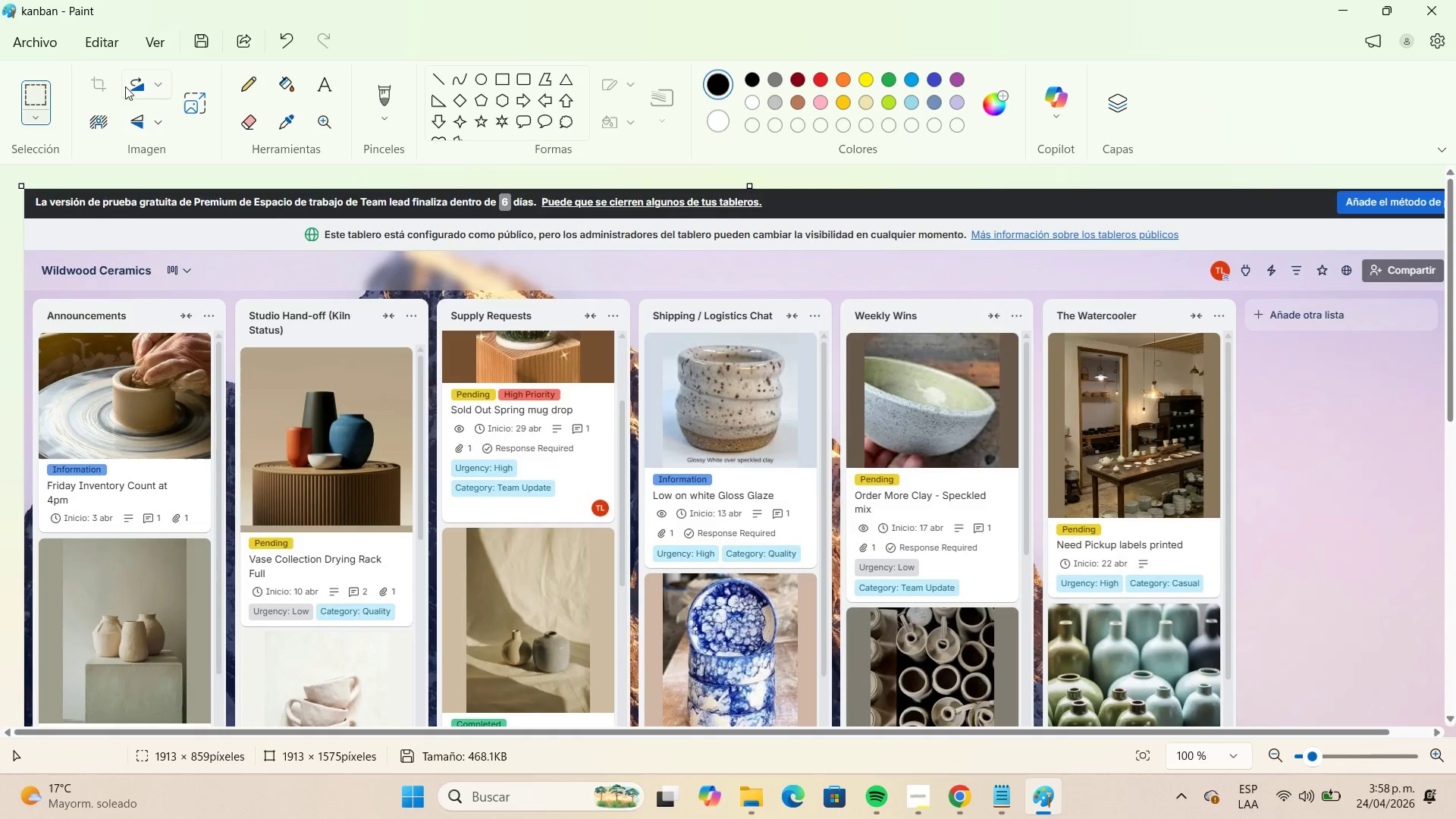 
left_click([31, 47])
 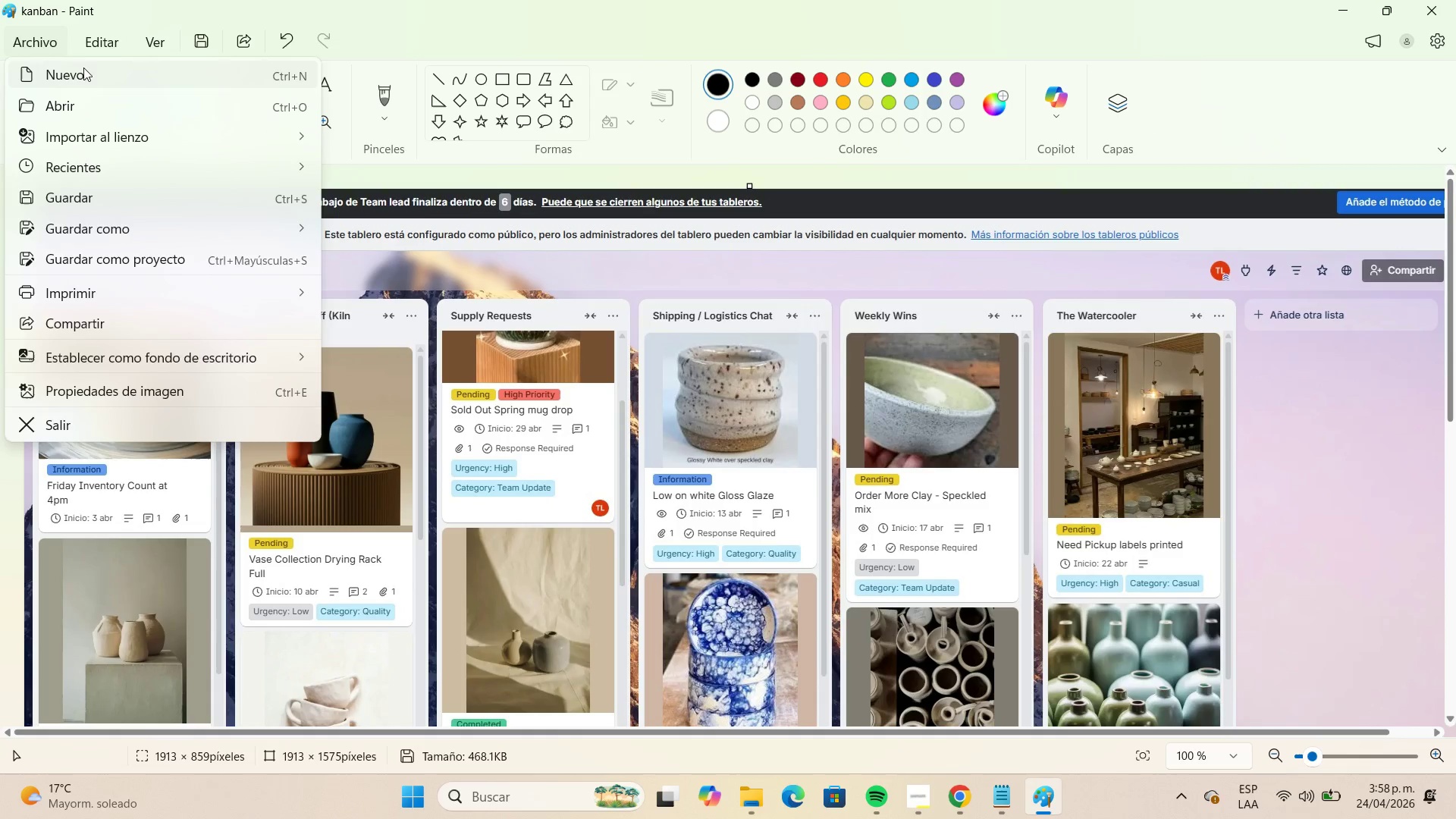 
left_click([87, 71])
 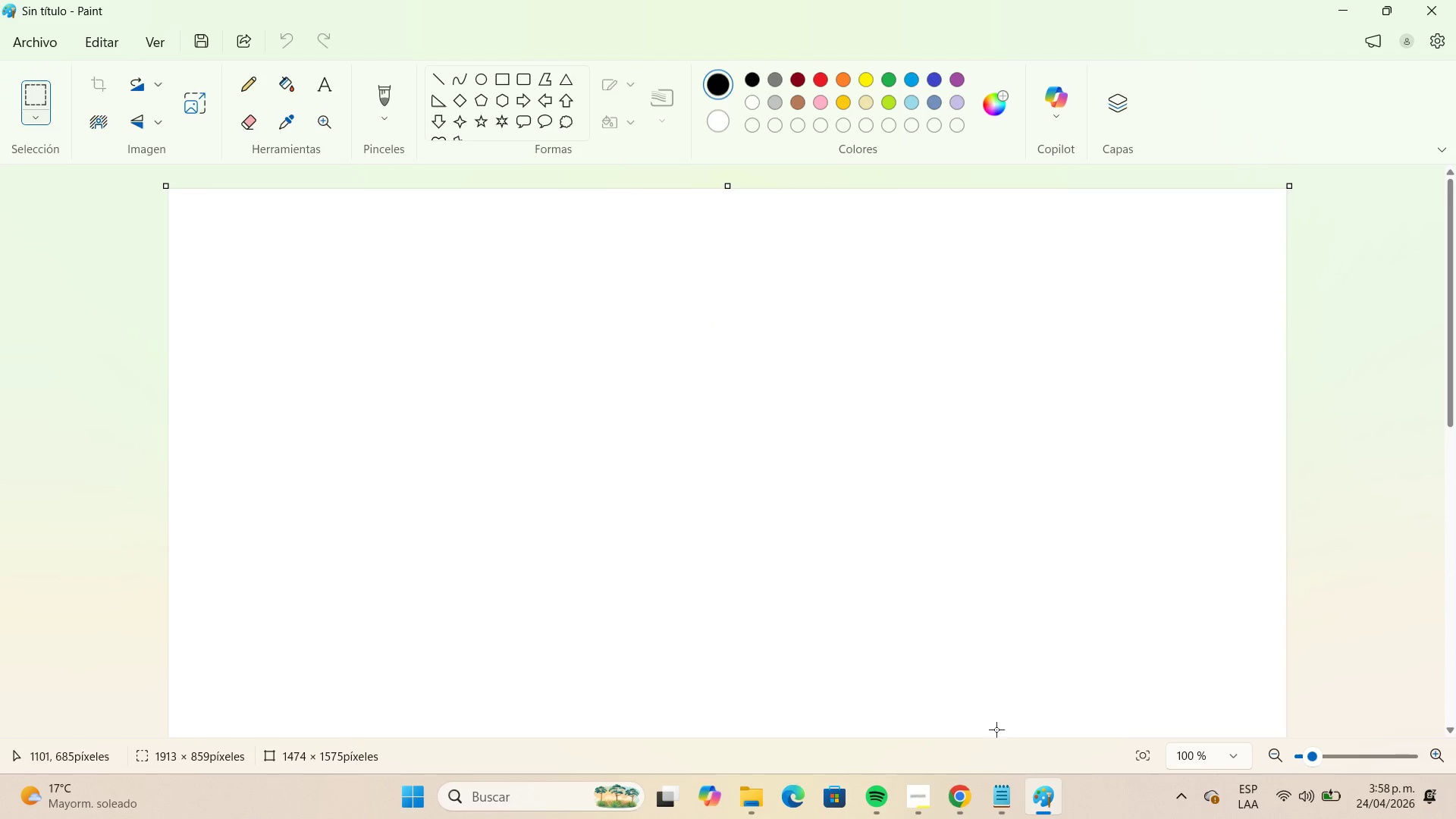 
left_click([954, 780])
 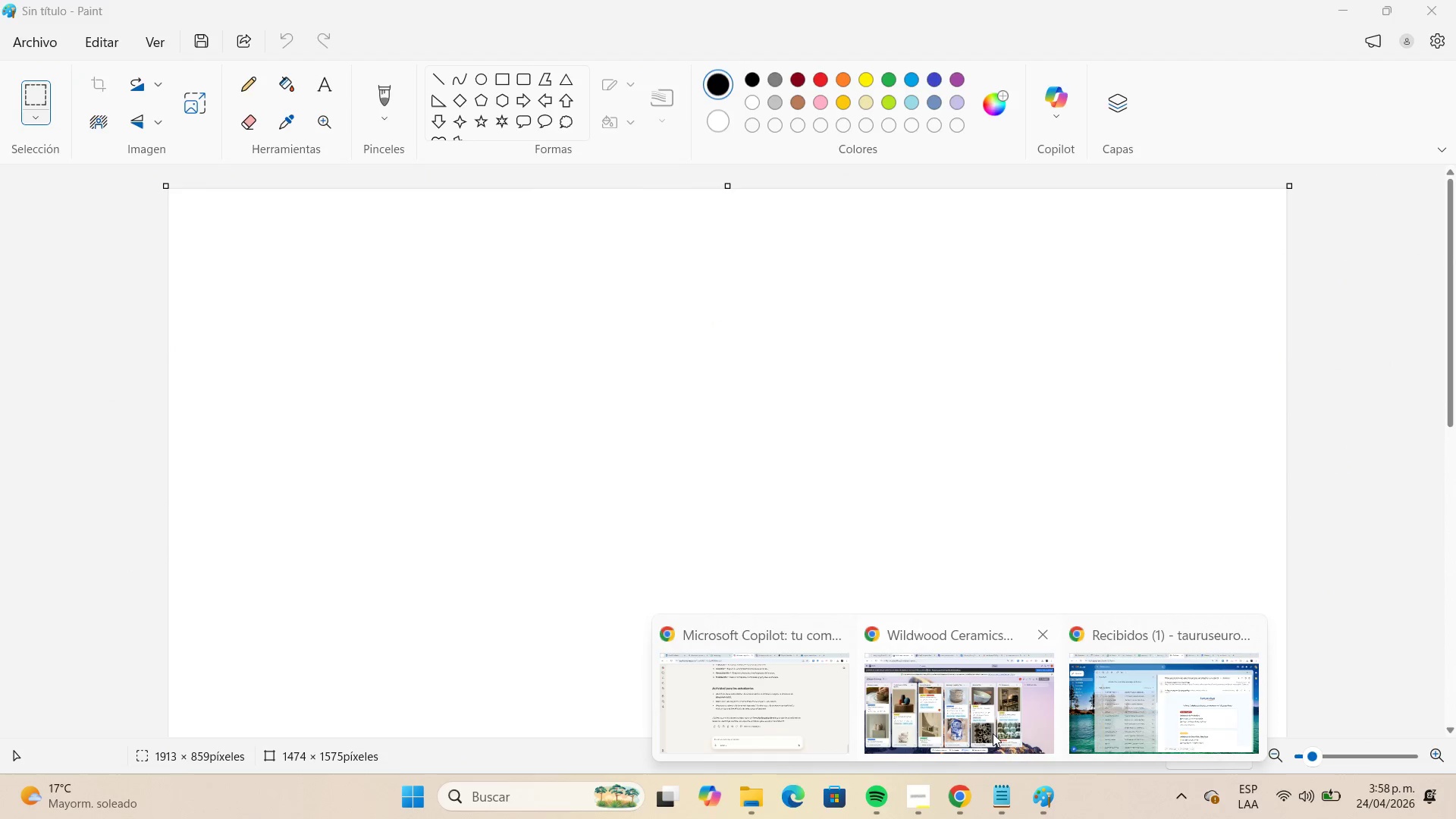 
left_click([993, 726])
 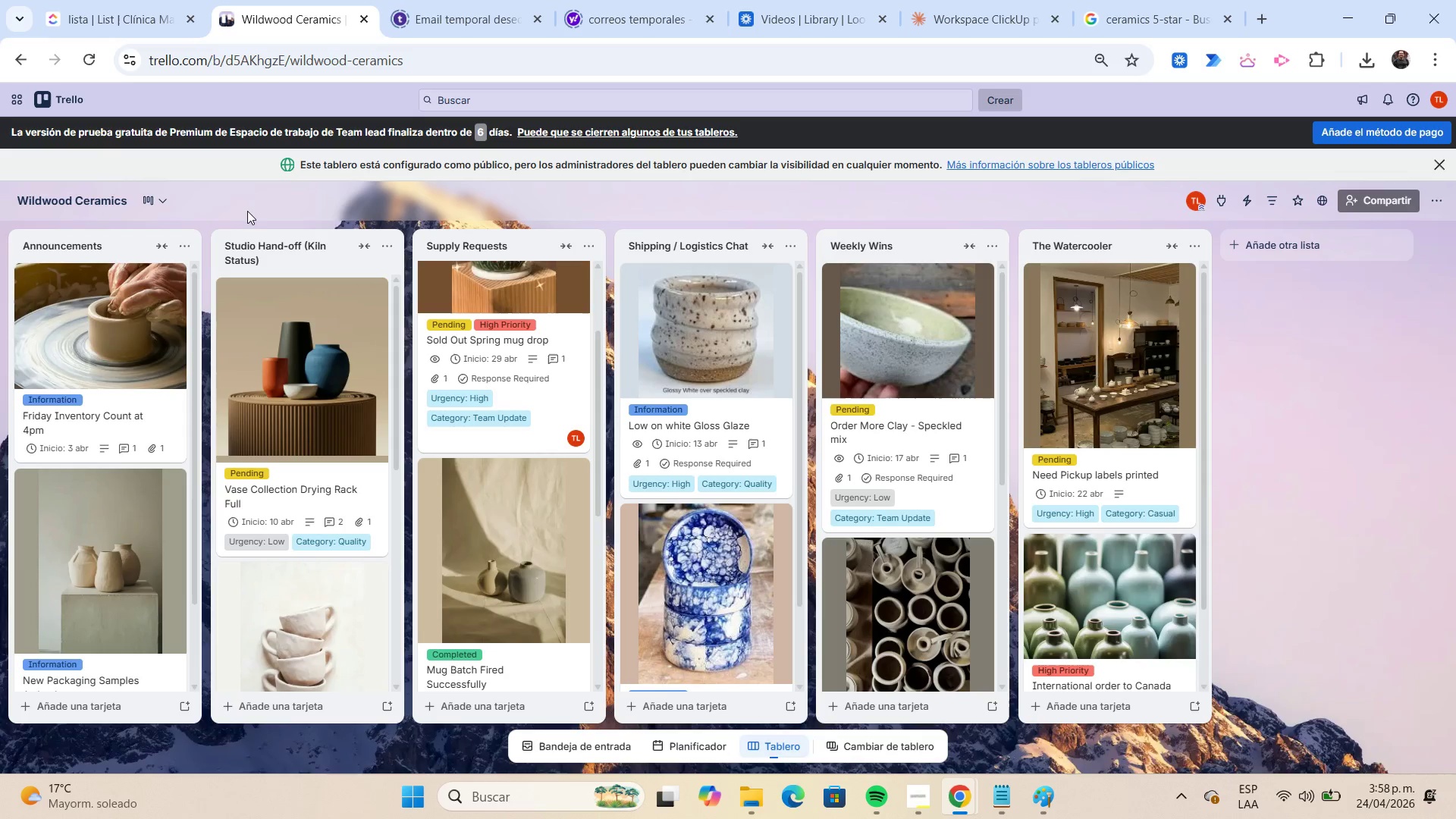 
left_click([162, 200])
 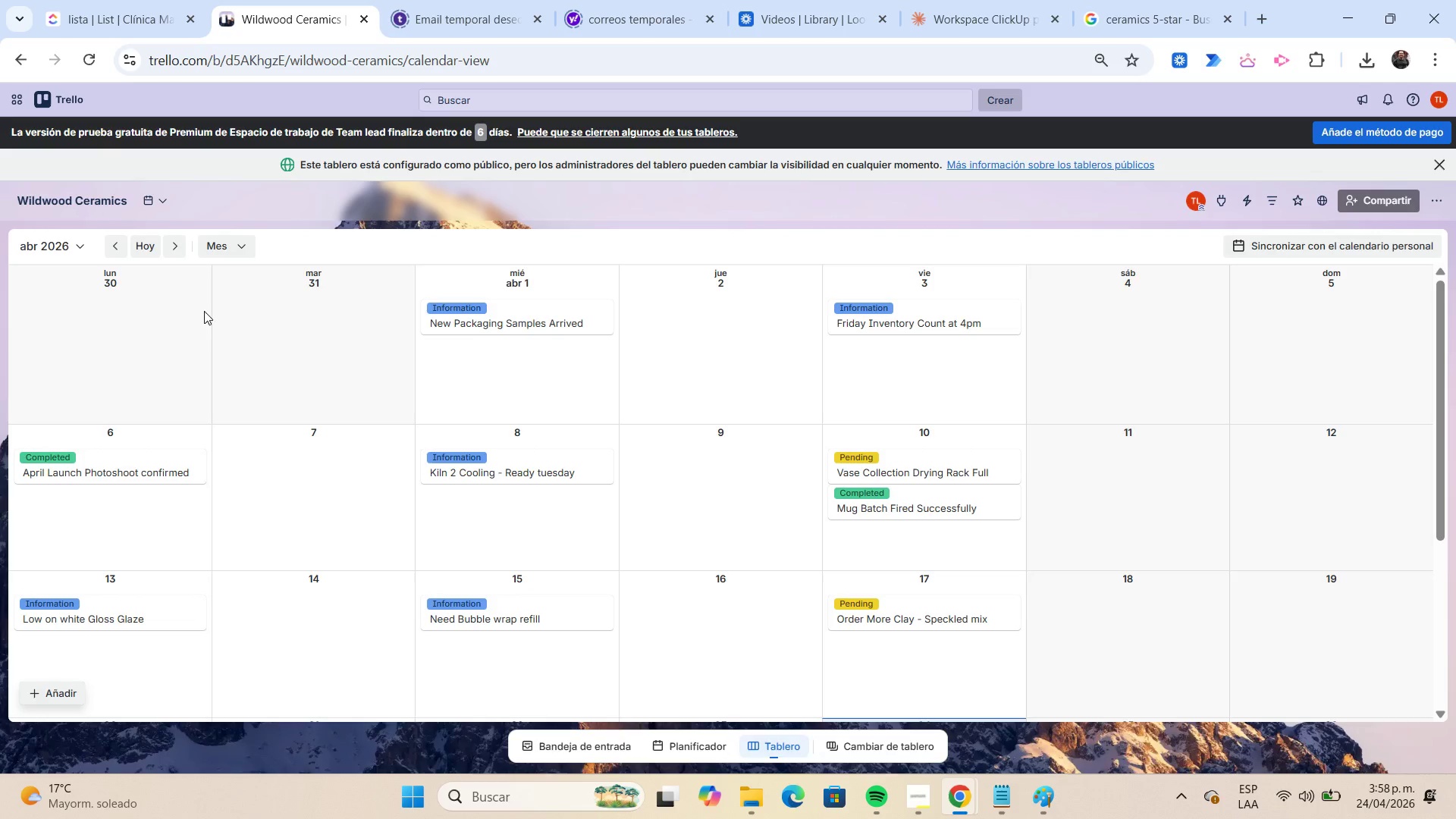 
key(Meta+Shift+S)
 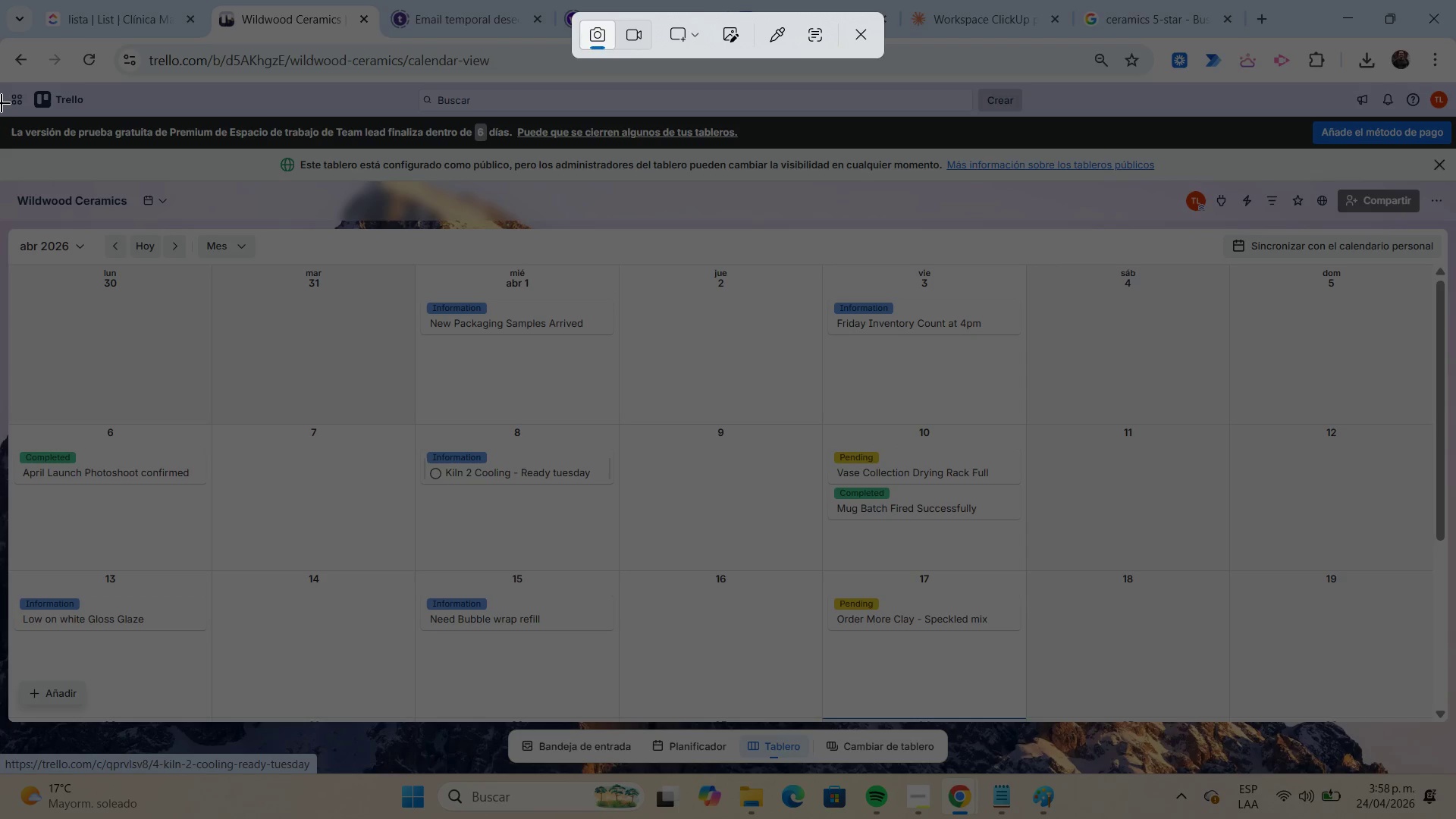 
scroll: coordinate [486, 464], scroll_direction: up, amount: 1.0
 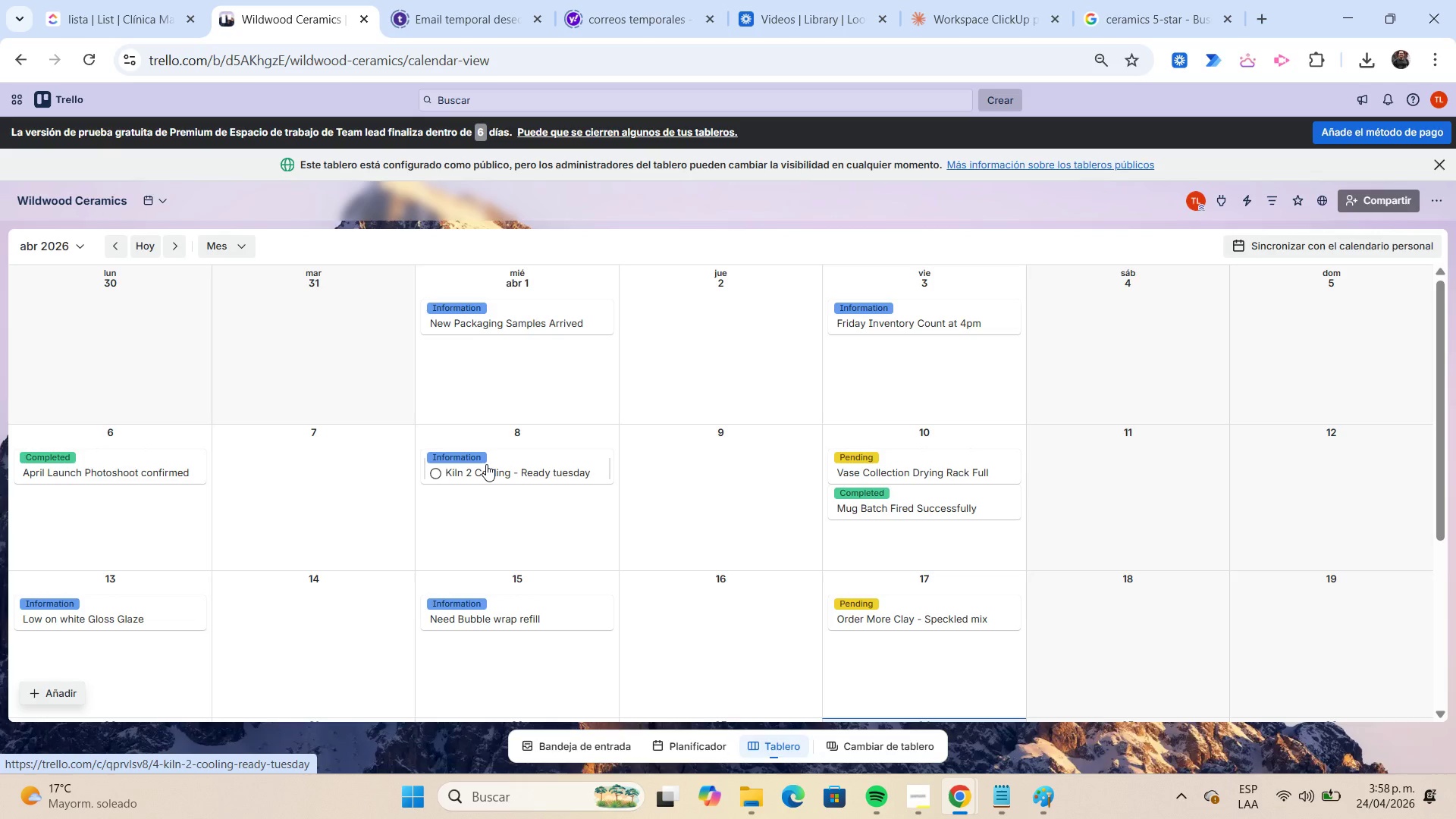 
left_click_drag(start_coordinate=[1, 86], to_coordinate=[1452, 717])
 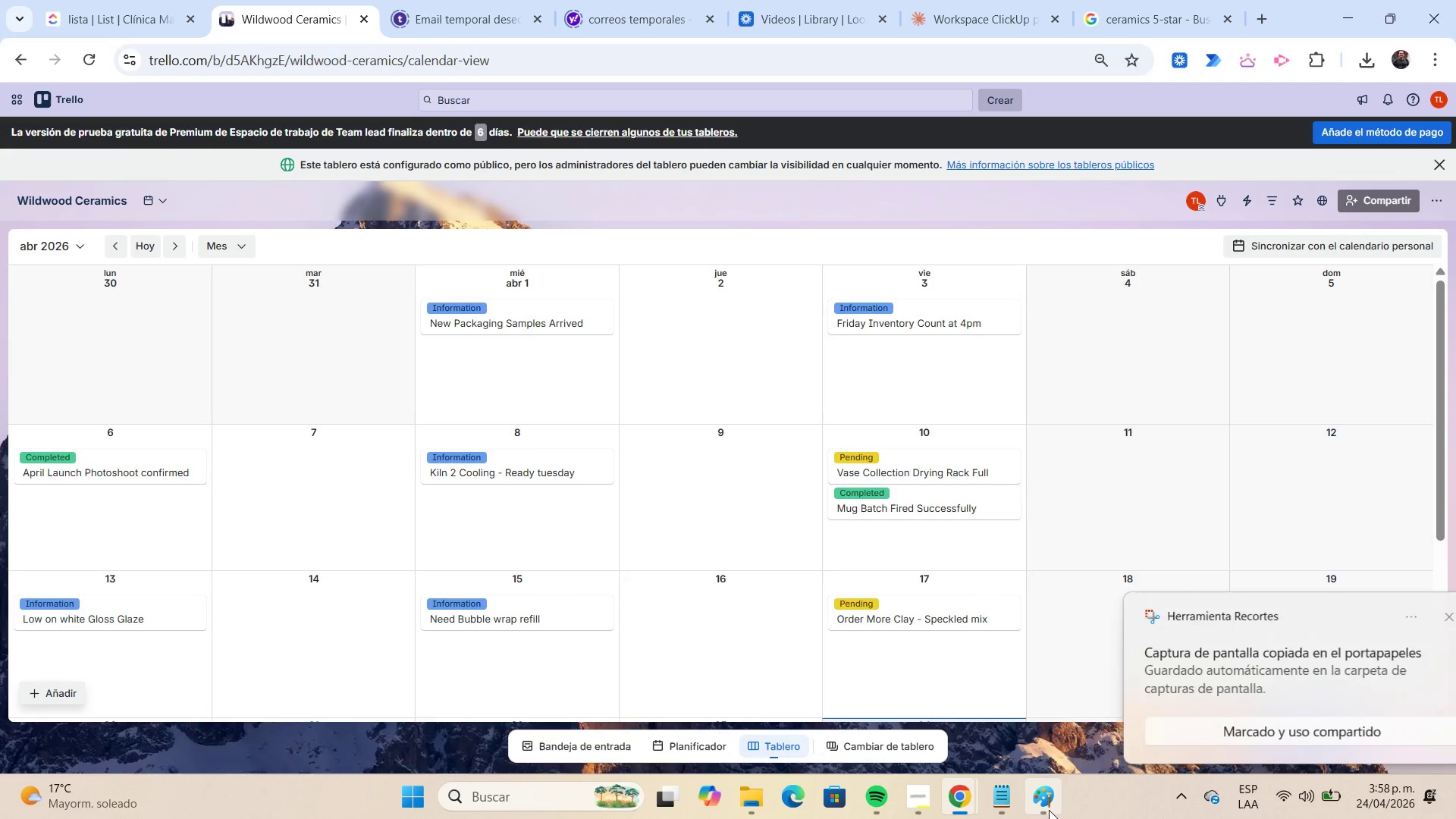 
left_click([1046, 817])
 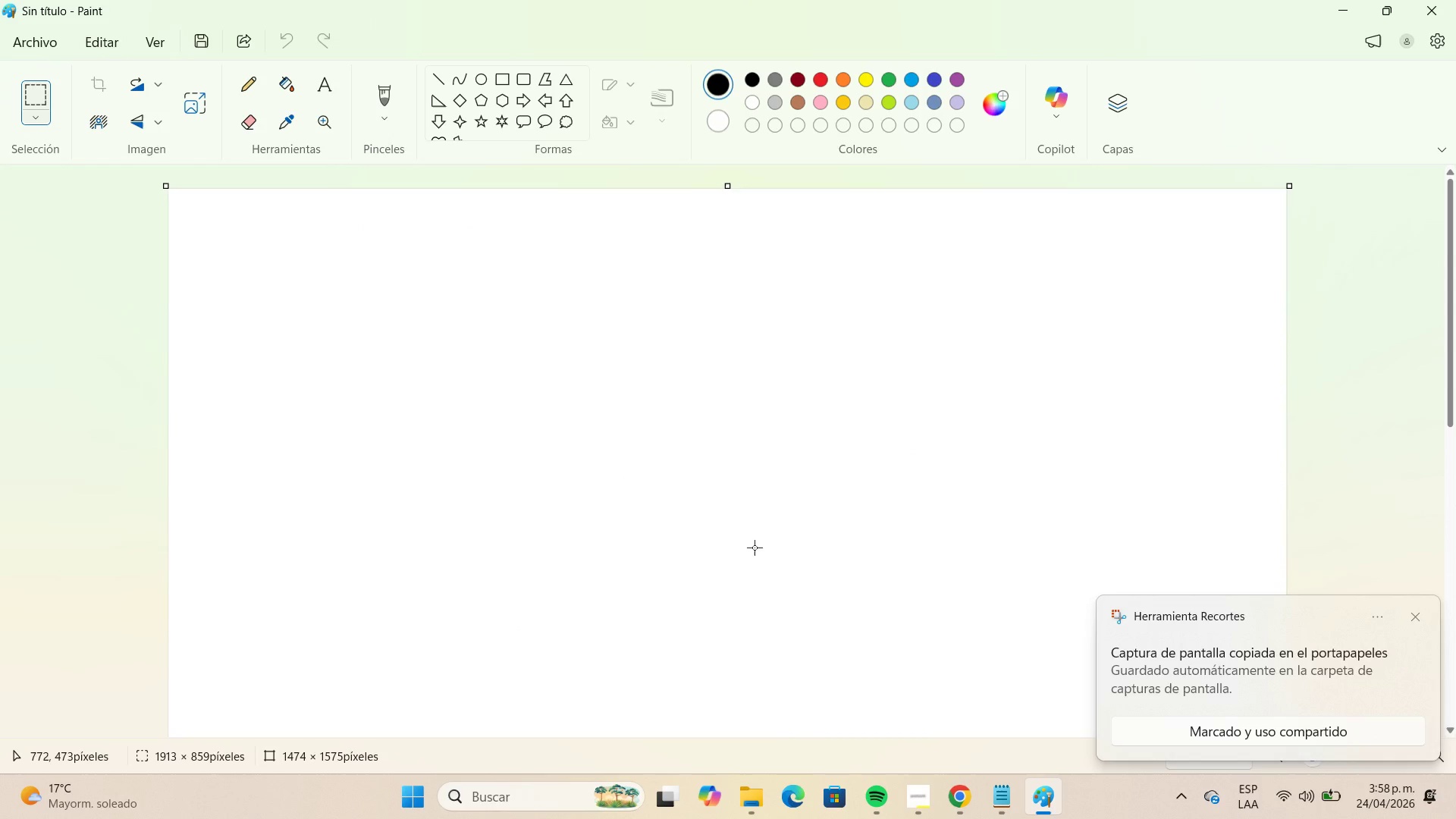 
key(Control+V)
 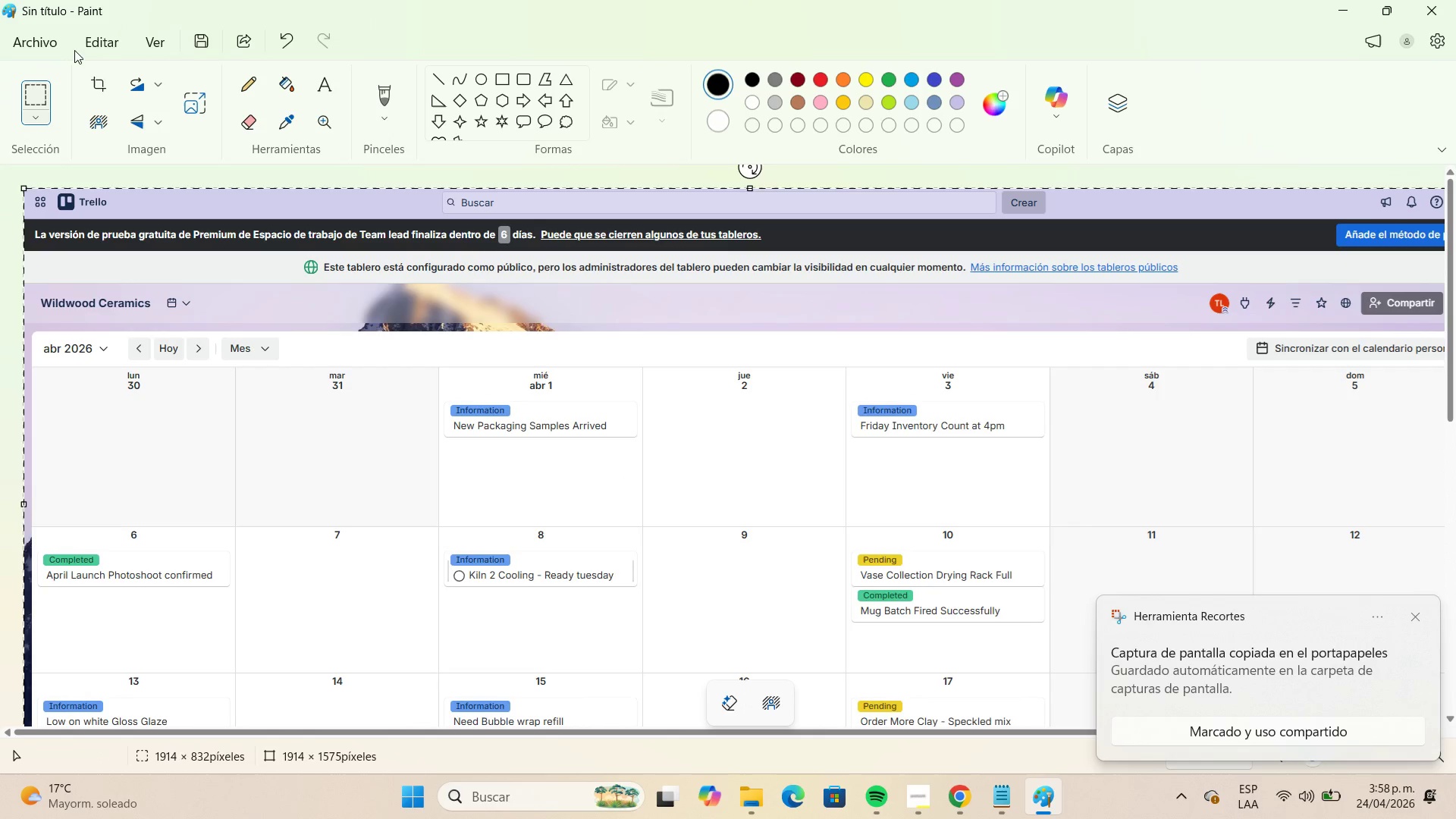 
left_click([58, 41])
 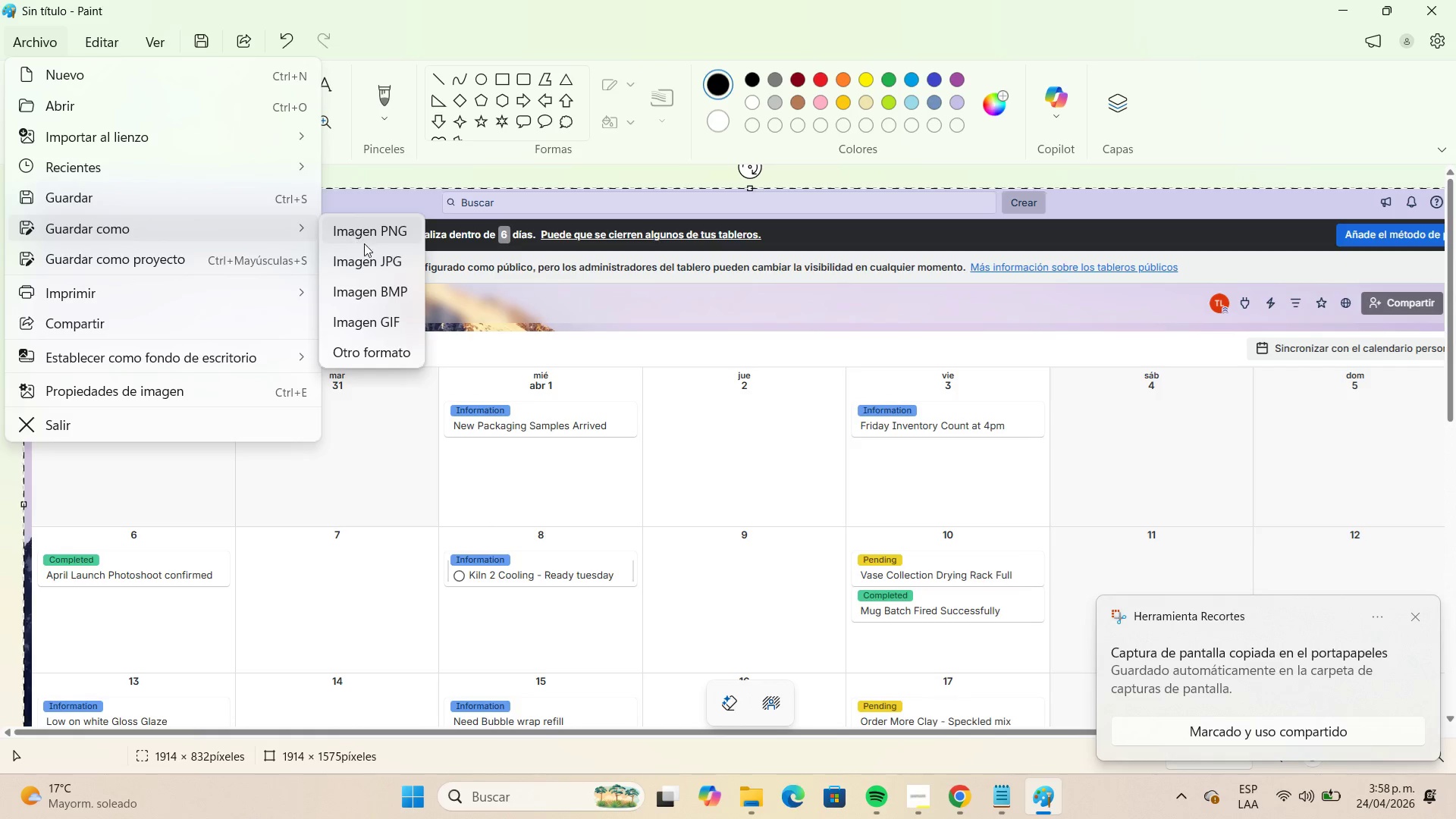 
left_click([369, 255])
 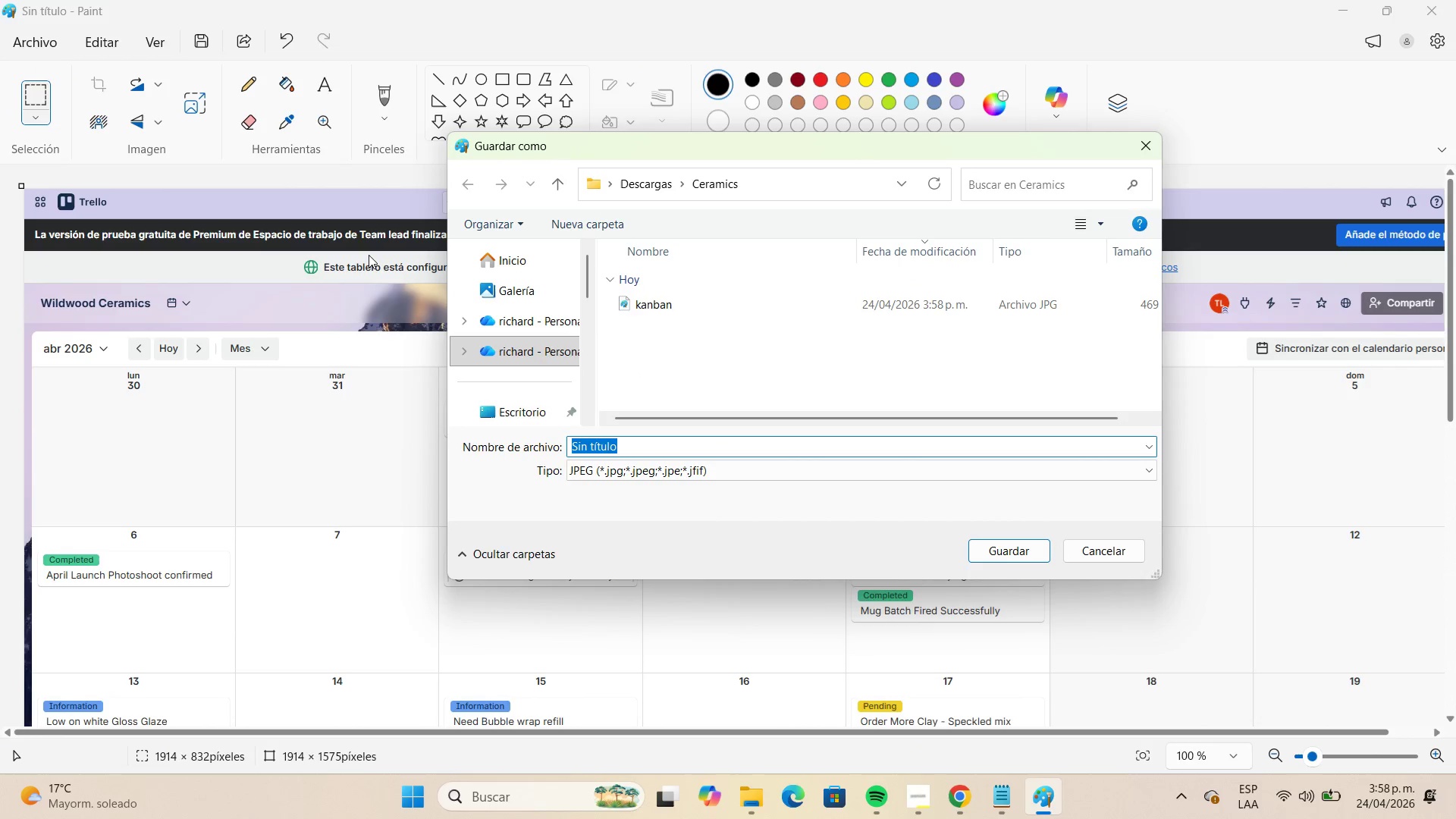 
type(calendar 1)
 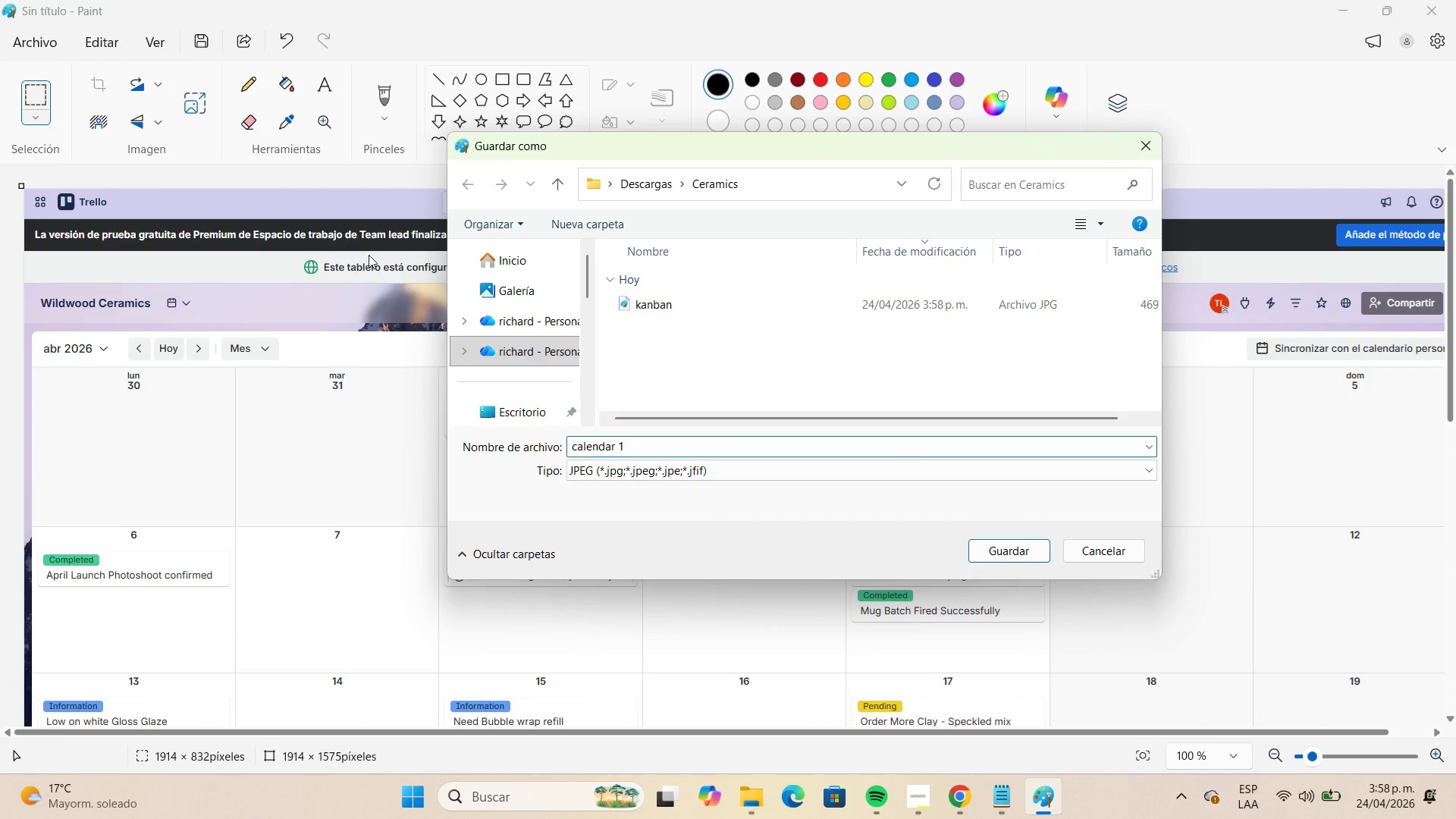 
key(Enter)
 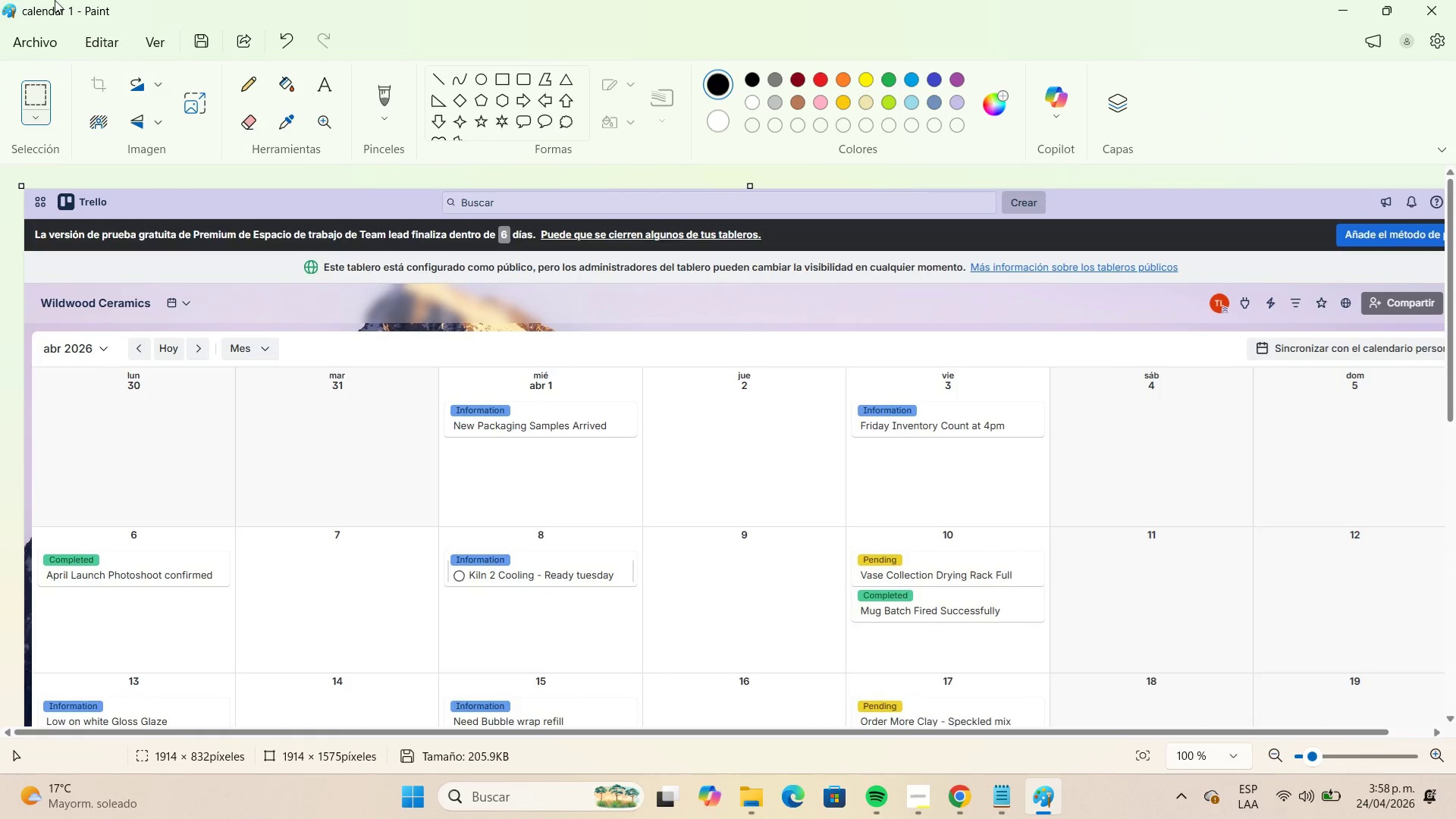 
left_click([64, 49])
 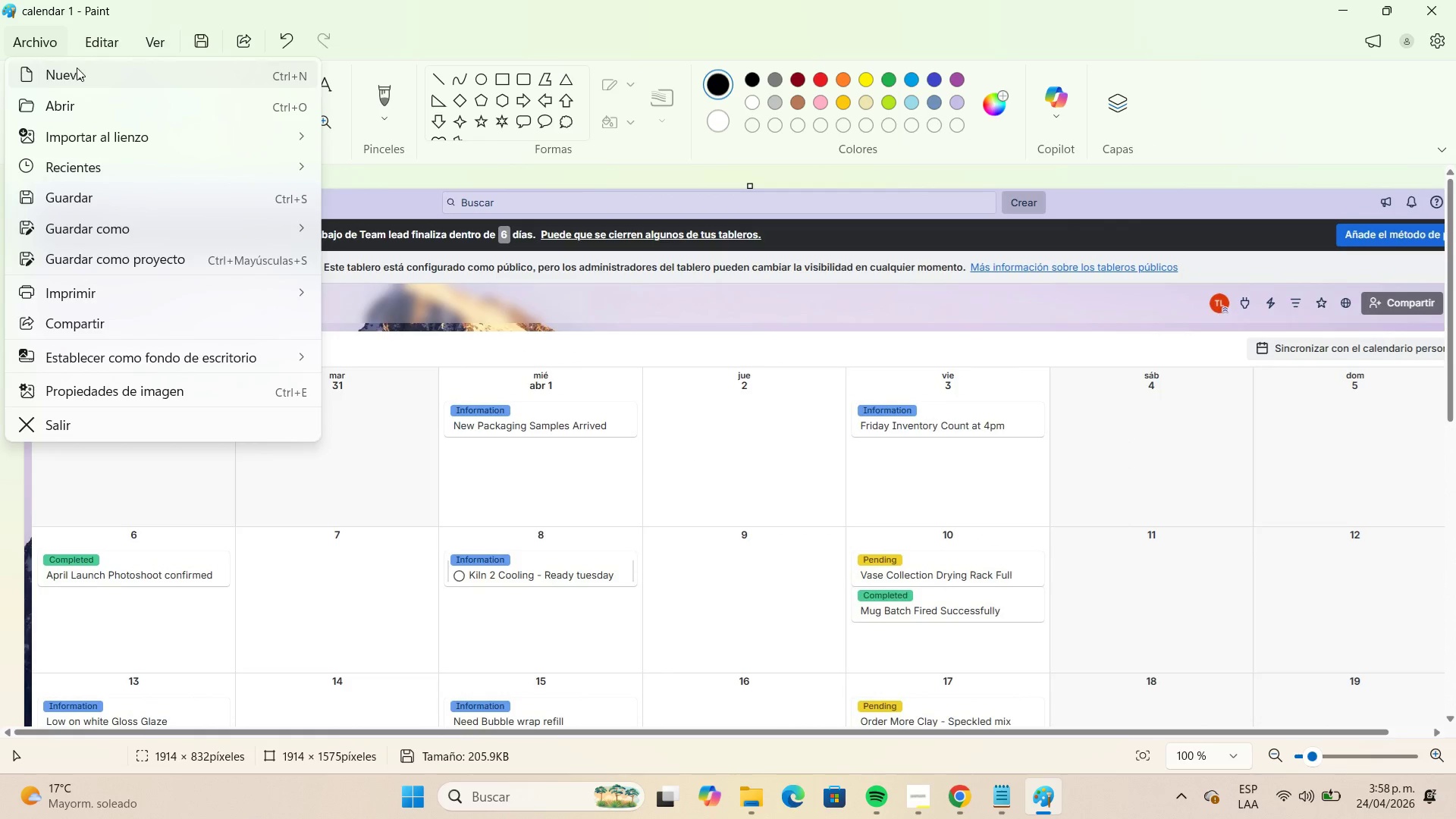 
left_click([78, 67])
 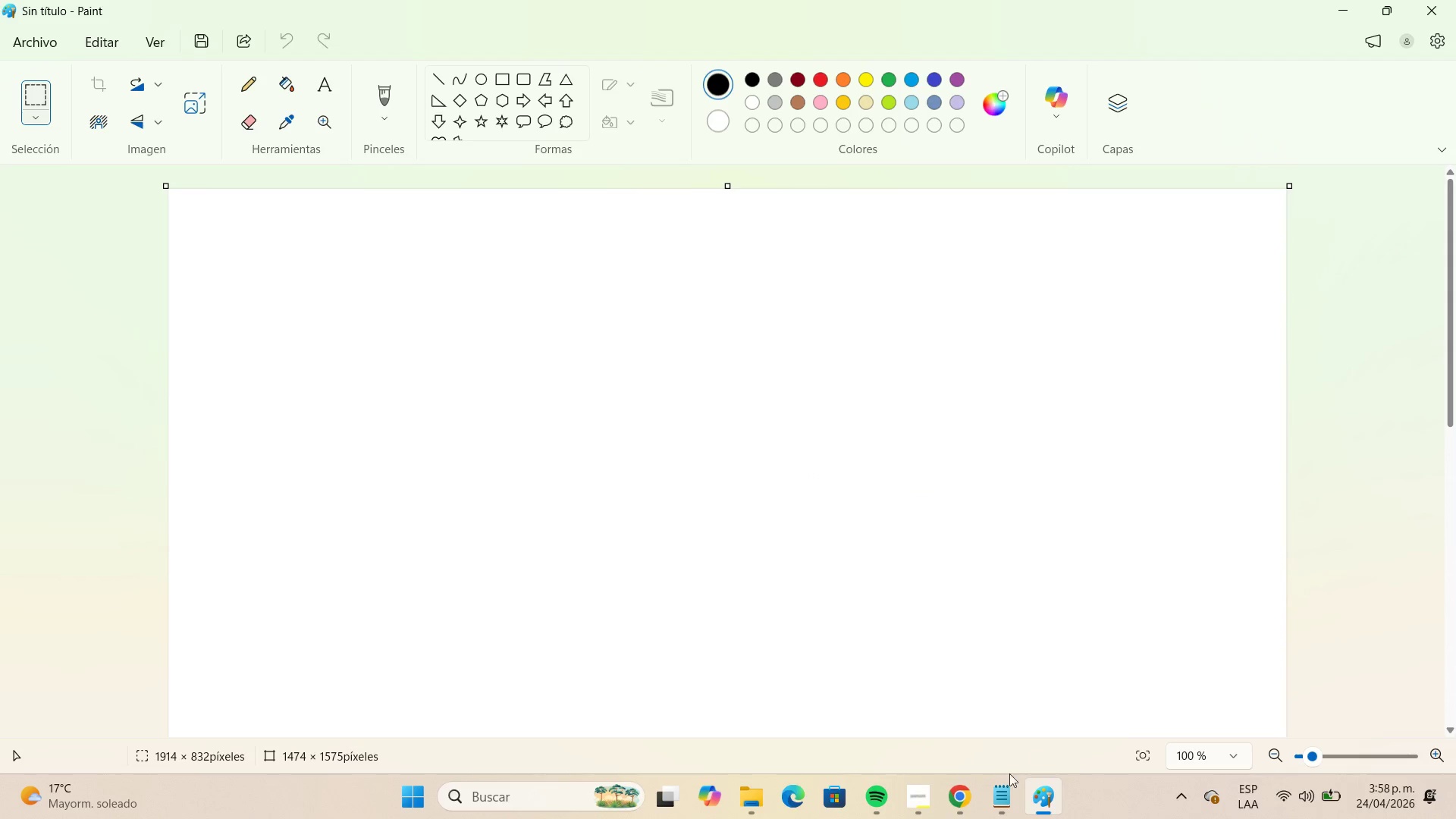 
left_click([974, 784])
 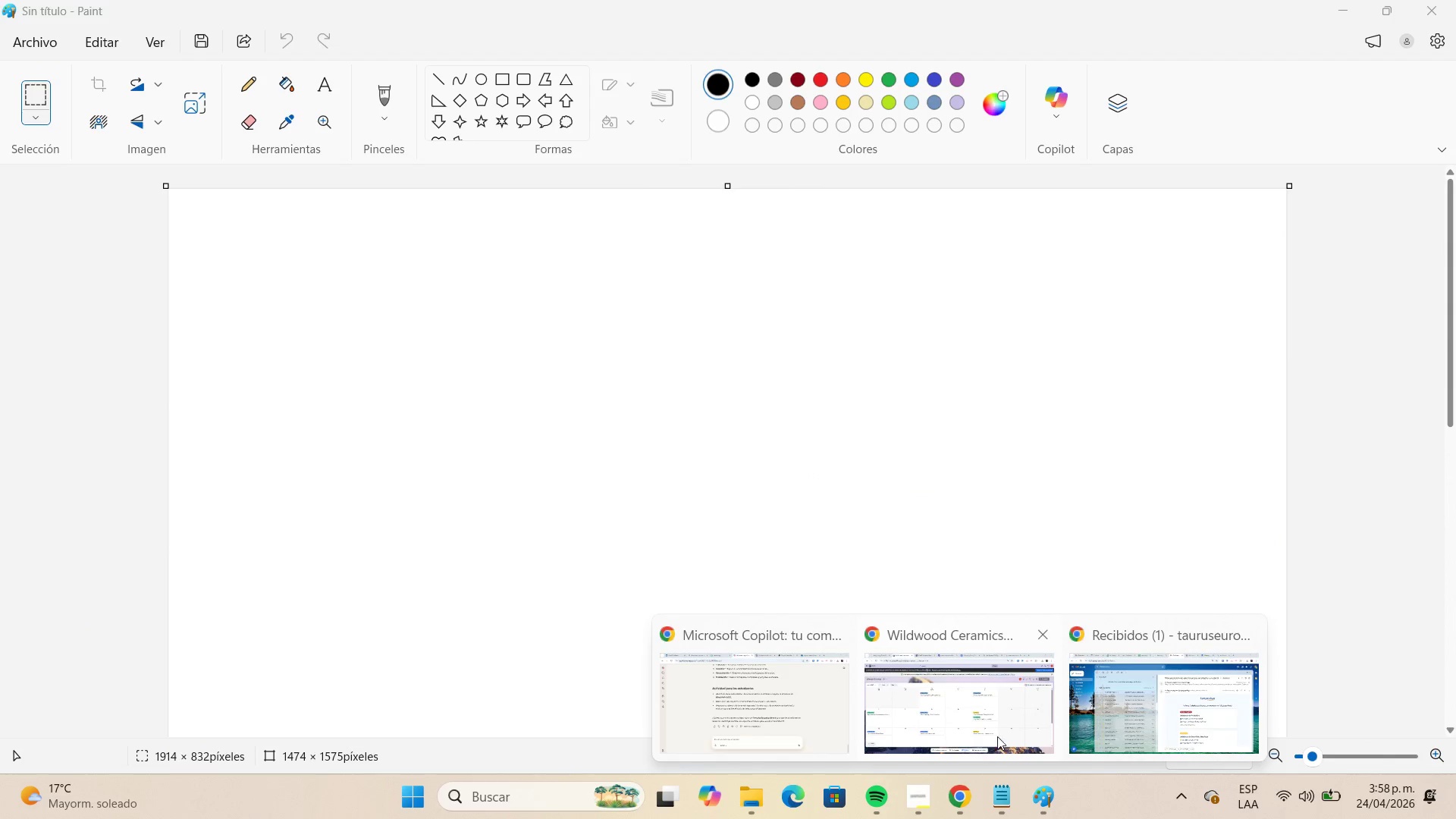 
left_click([999, 732])
 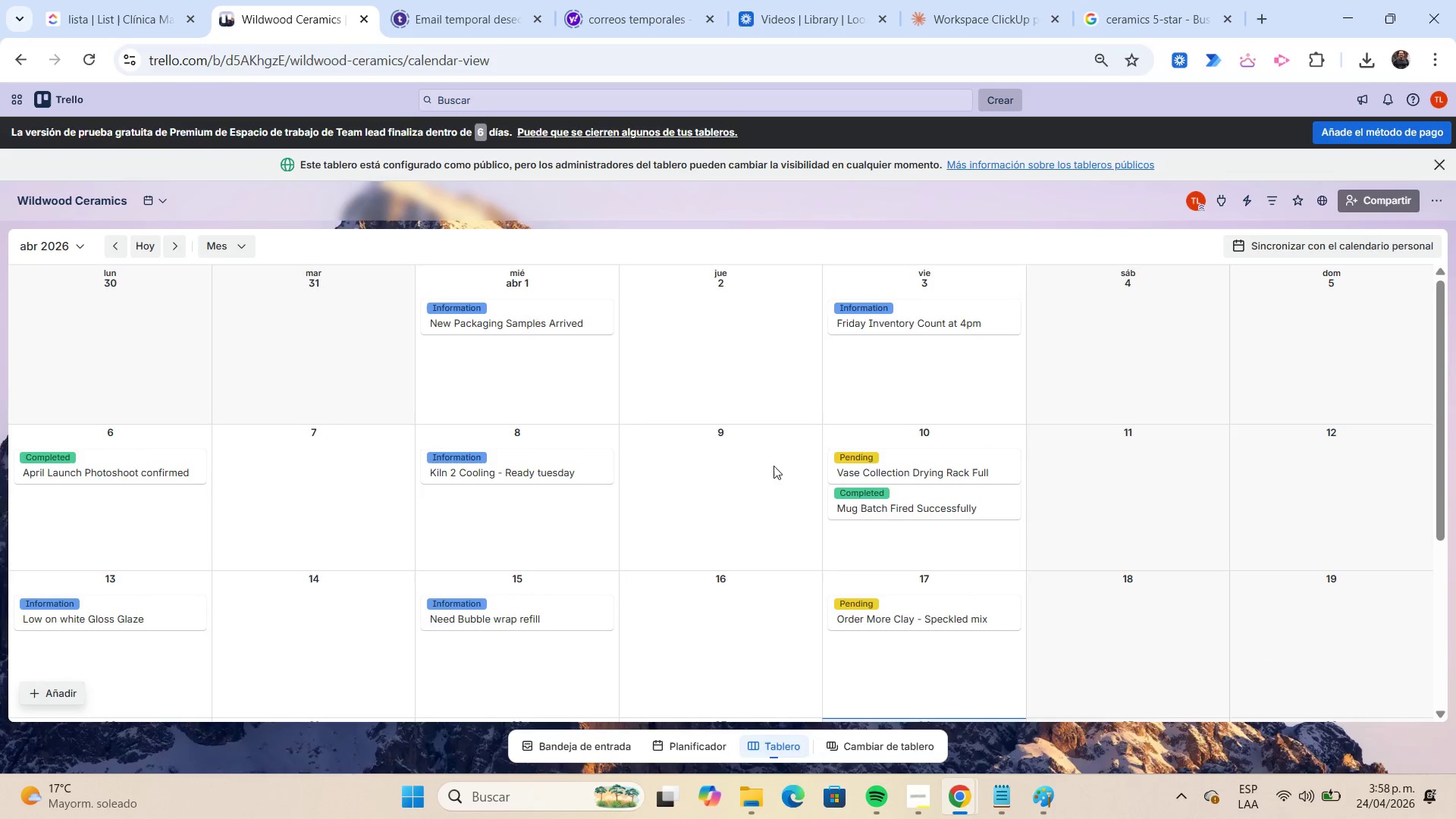 
scroll: coordinate [752, 384], scroll_direction: down, amount: 8.0
 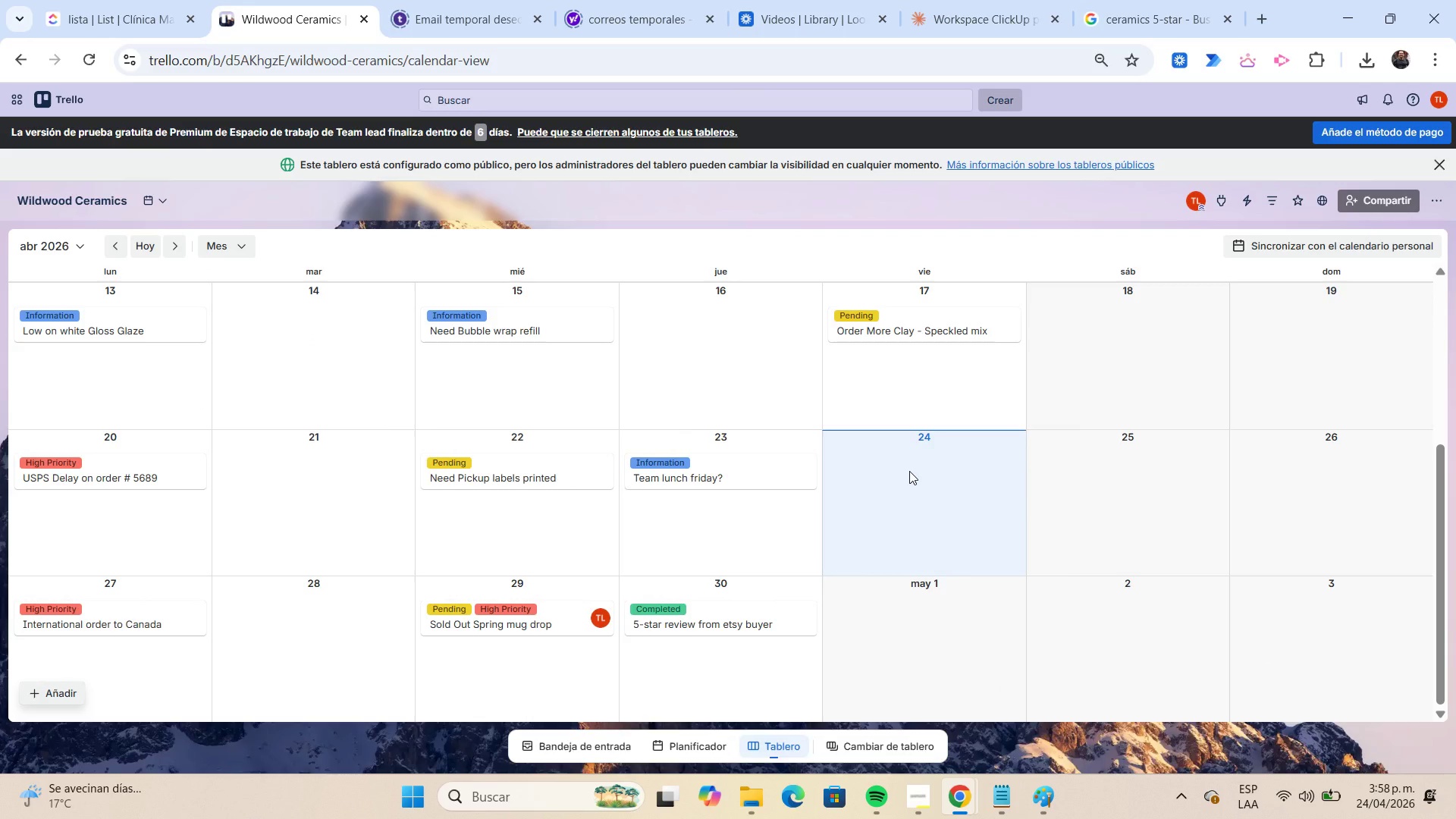 
key(Meta+Shift+S)
 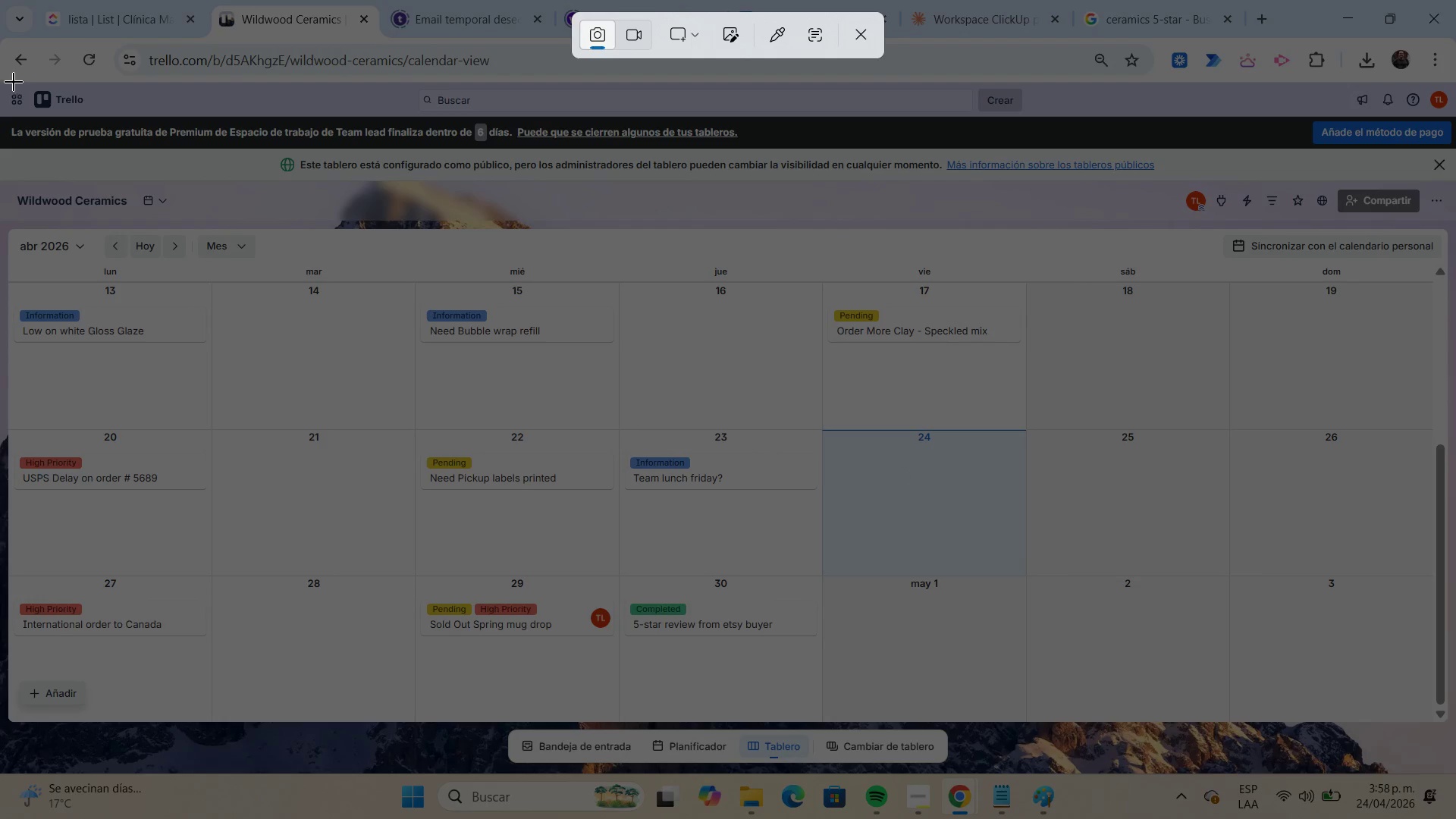 
left_click_drag(start_coordinate=[0, 79], to_coordinate=[1447, 726])
 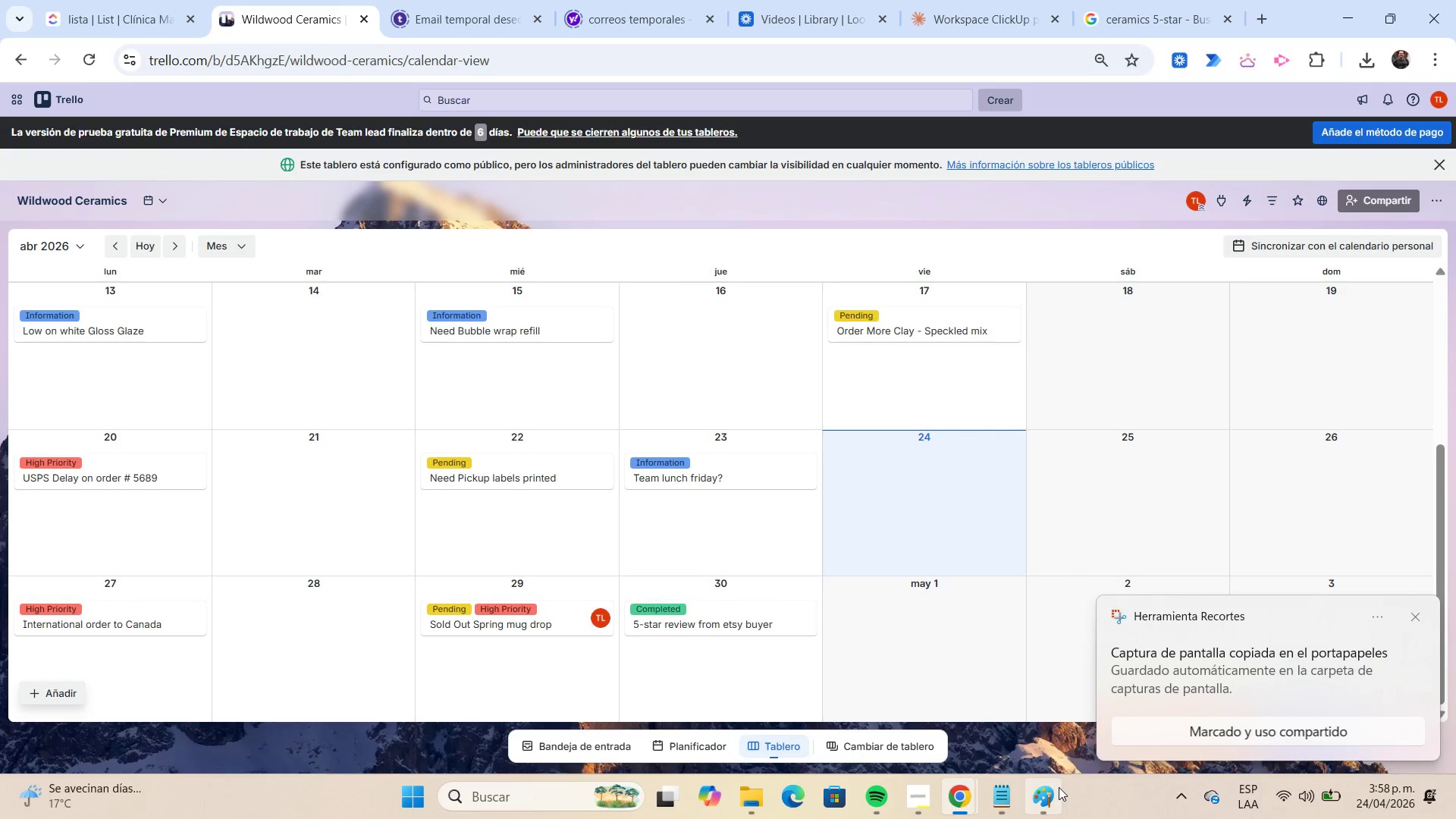 
left_click([1052, 787])
 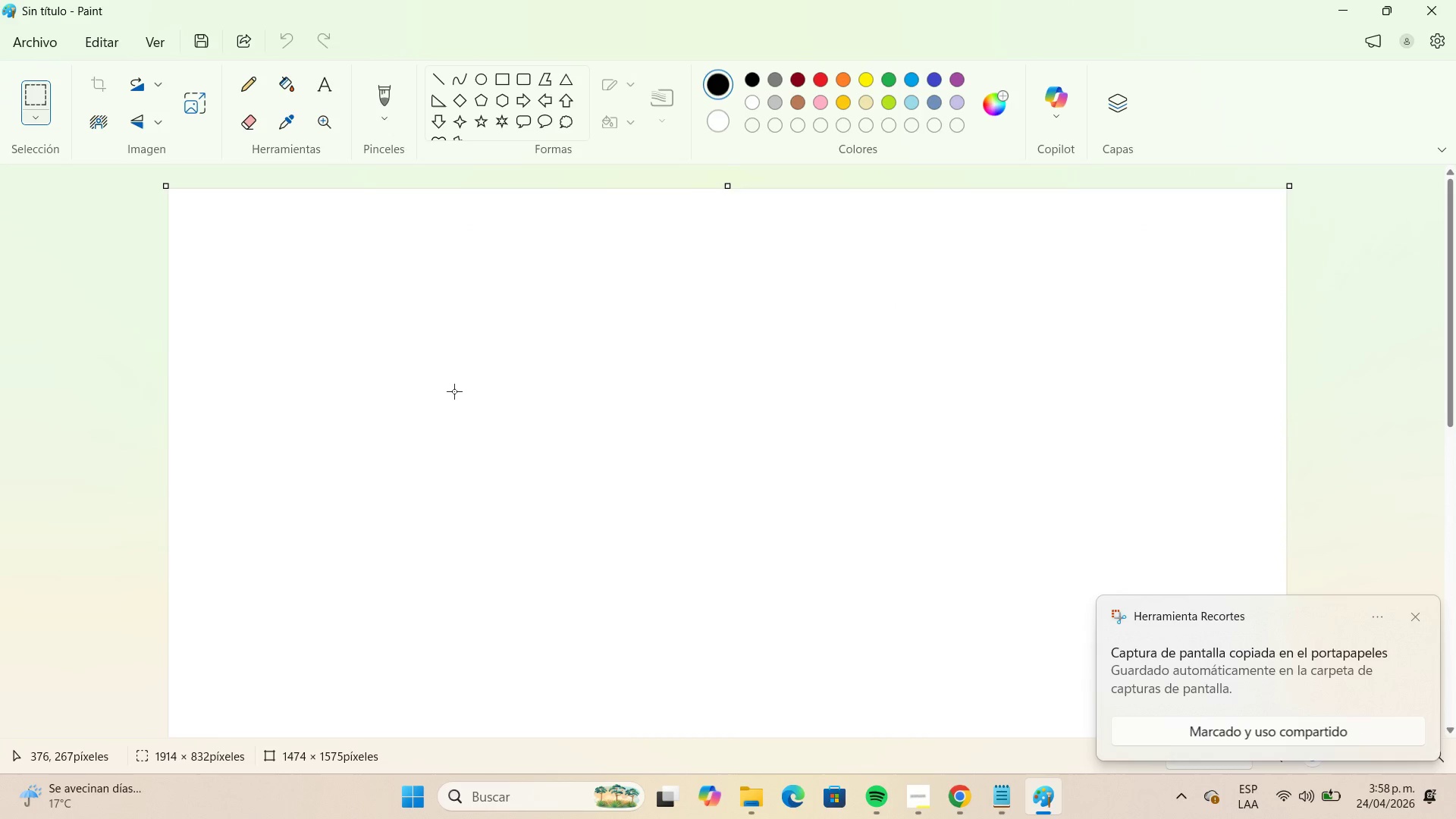 
key(Control+V)
 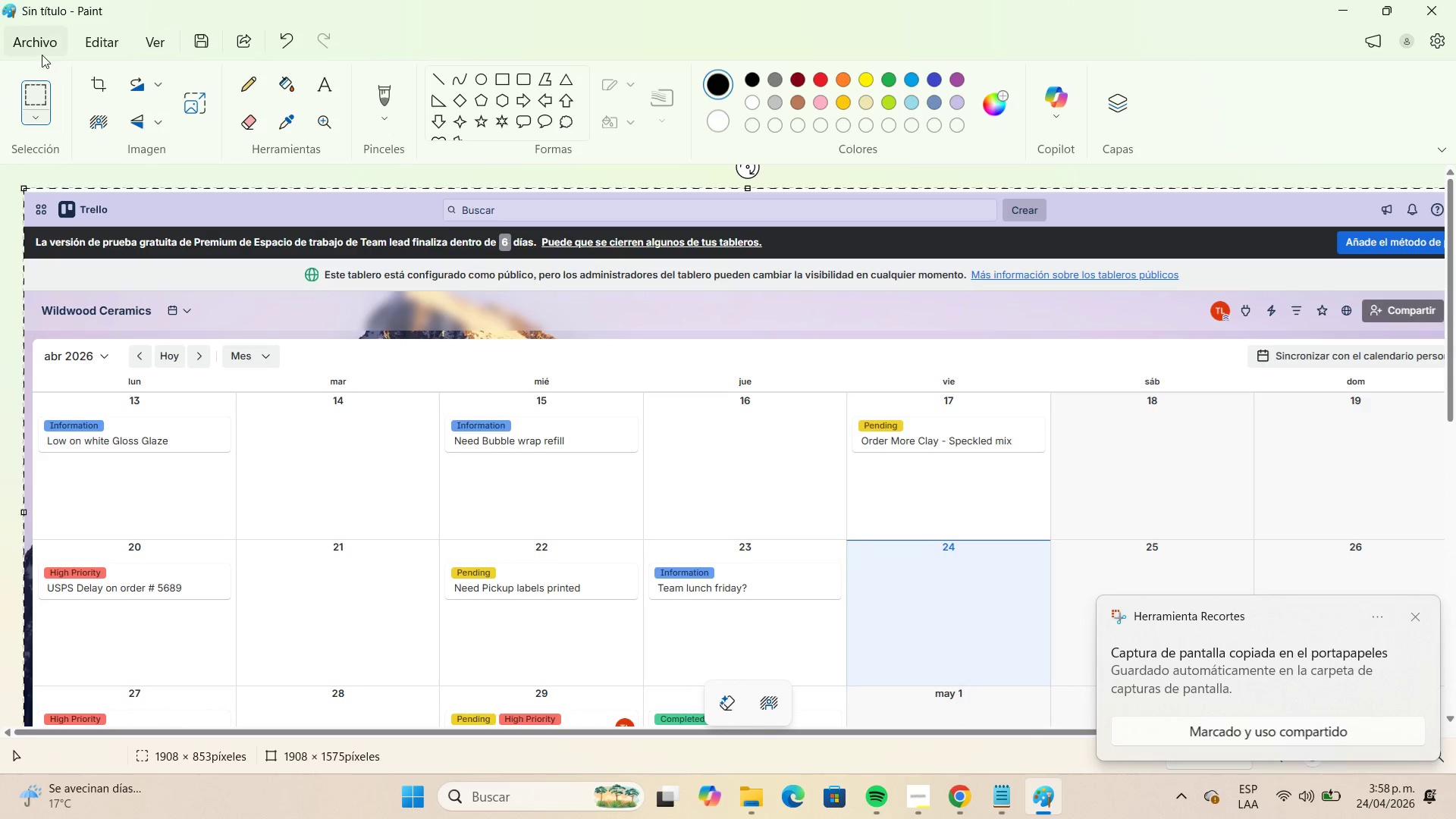 
left_click([37, 50])
 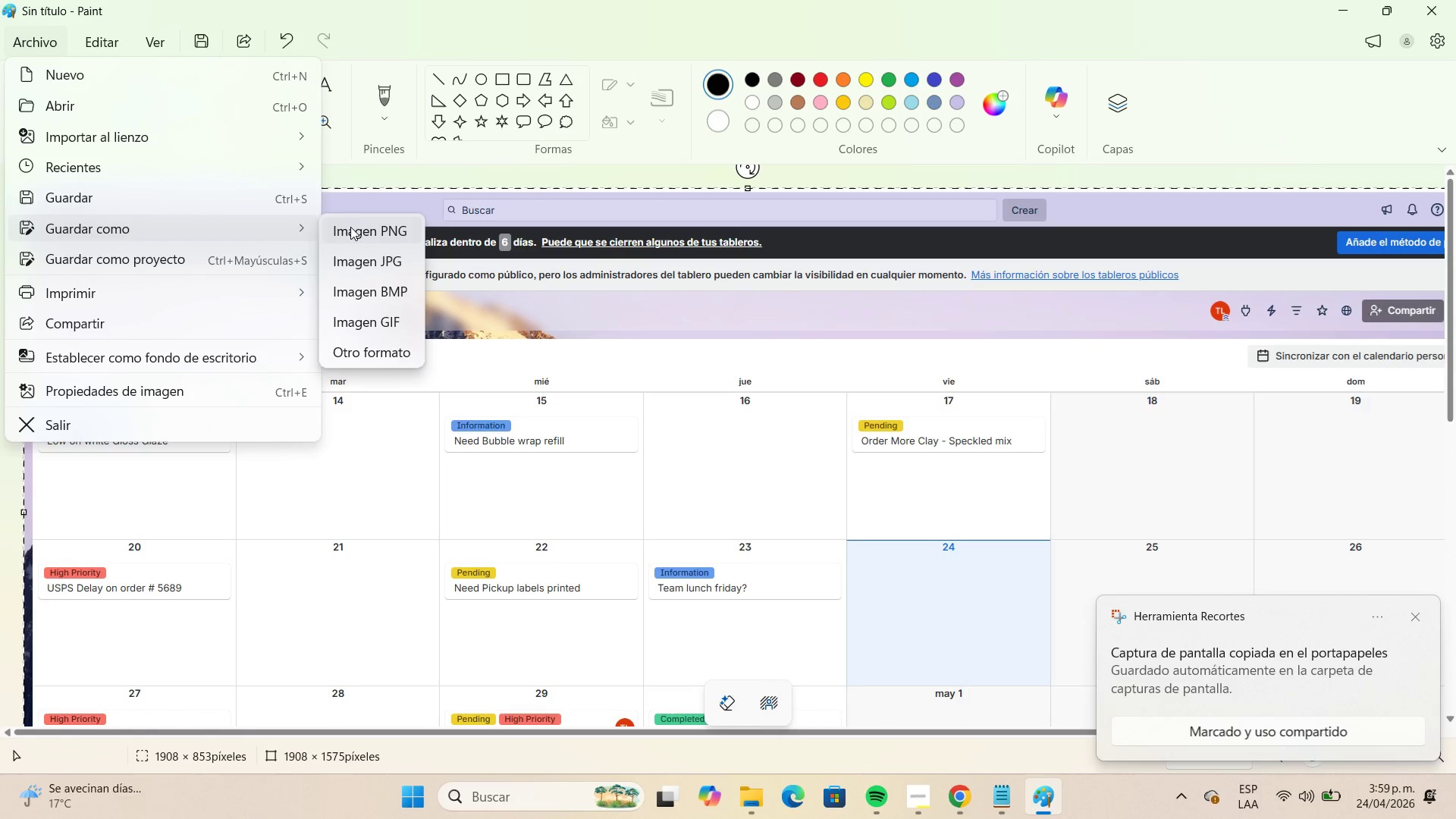 
left_click([377, 259])
 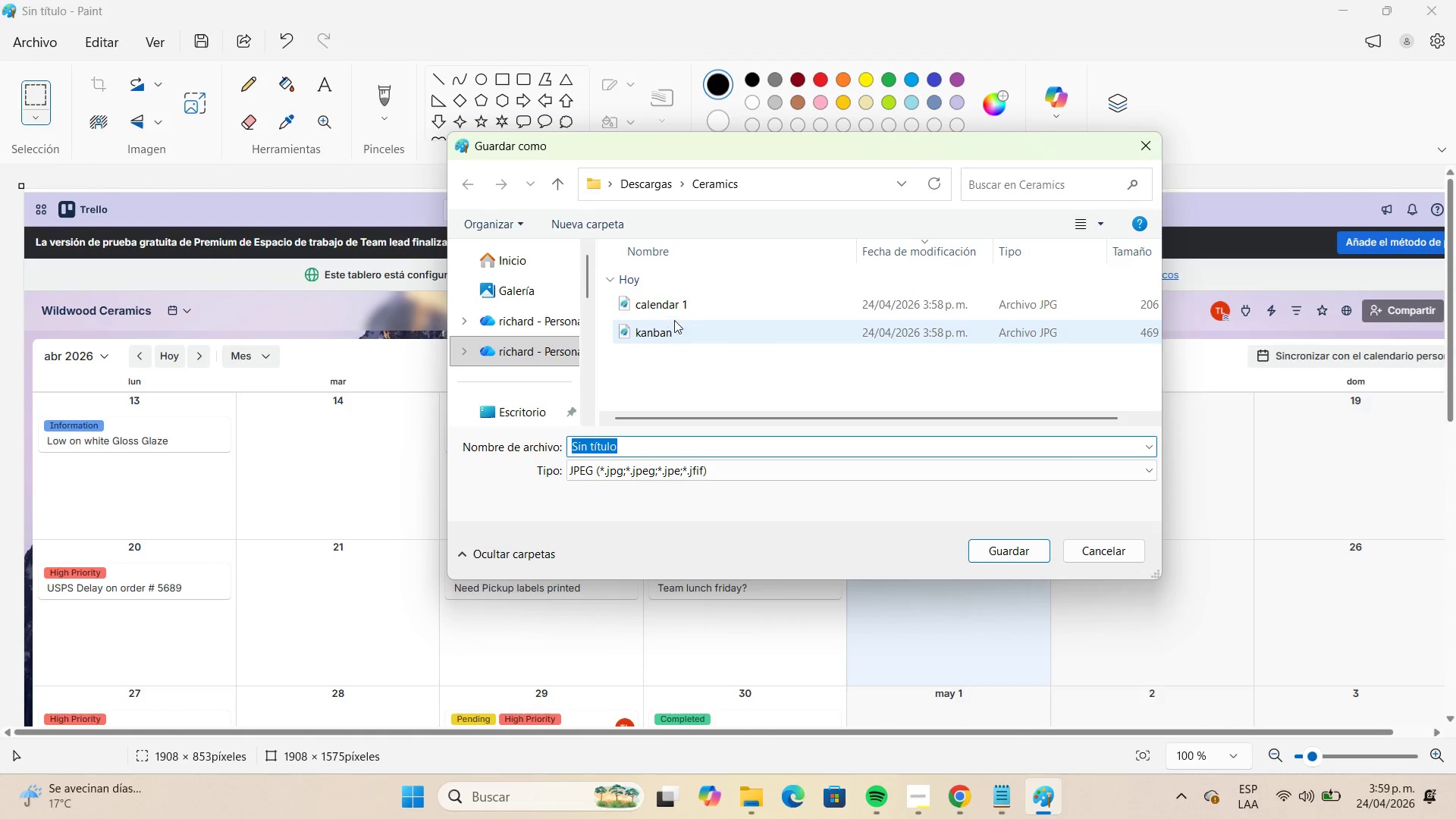 
left_click([669, 312])
 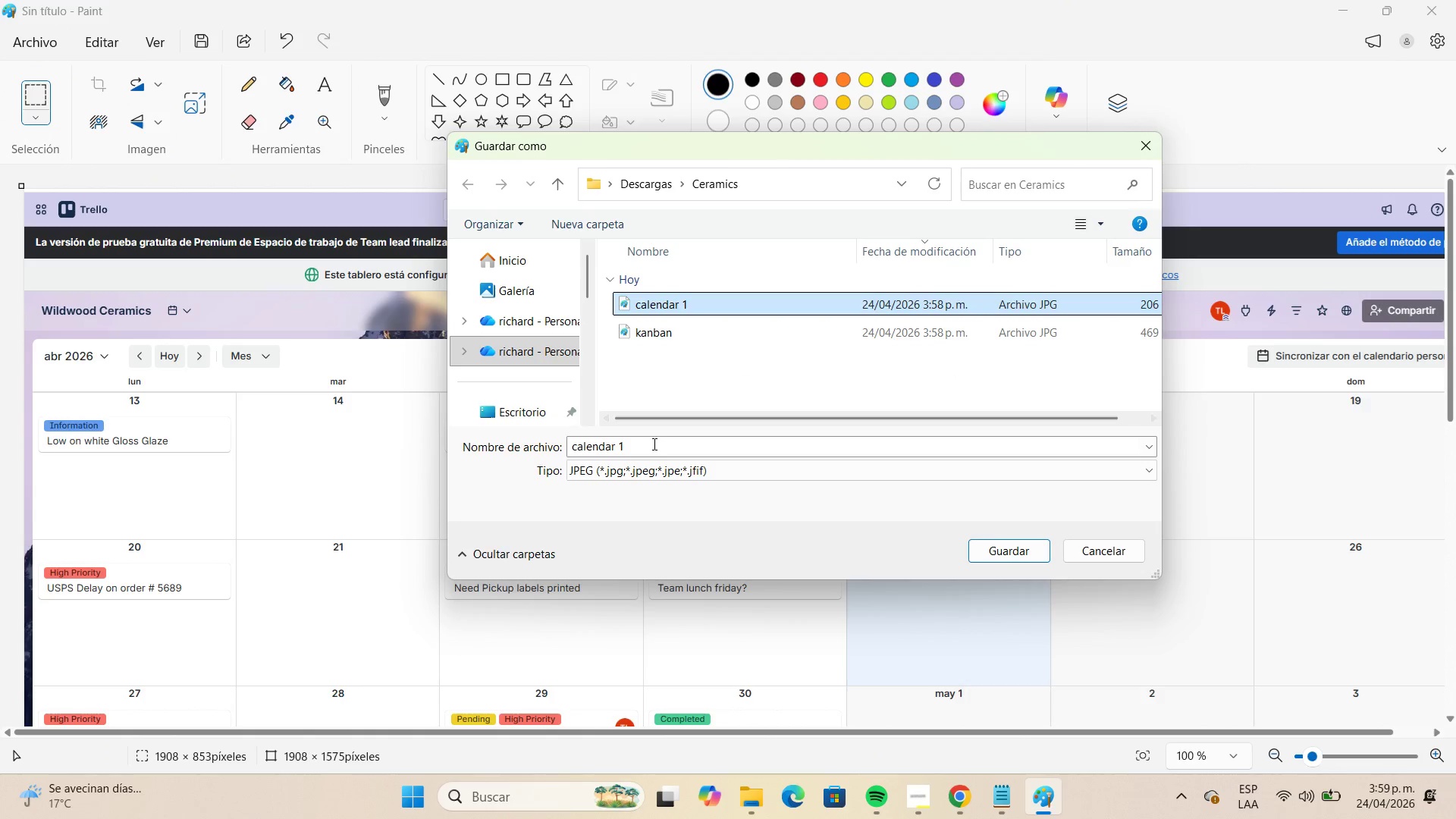 
double_click([653, 444])
 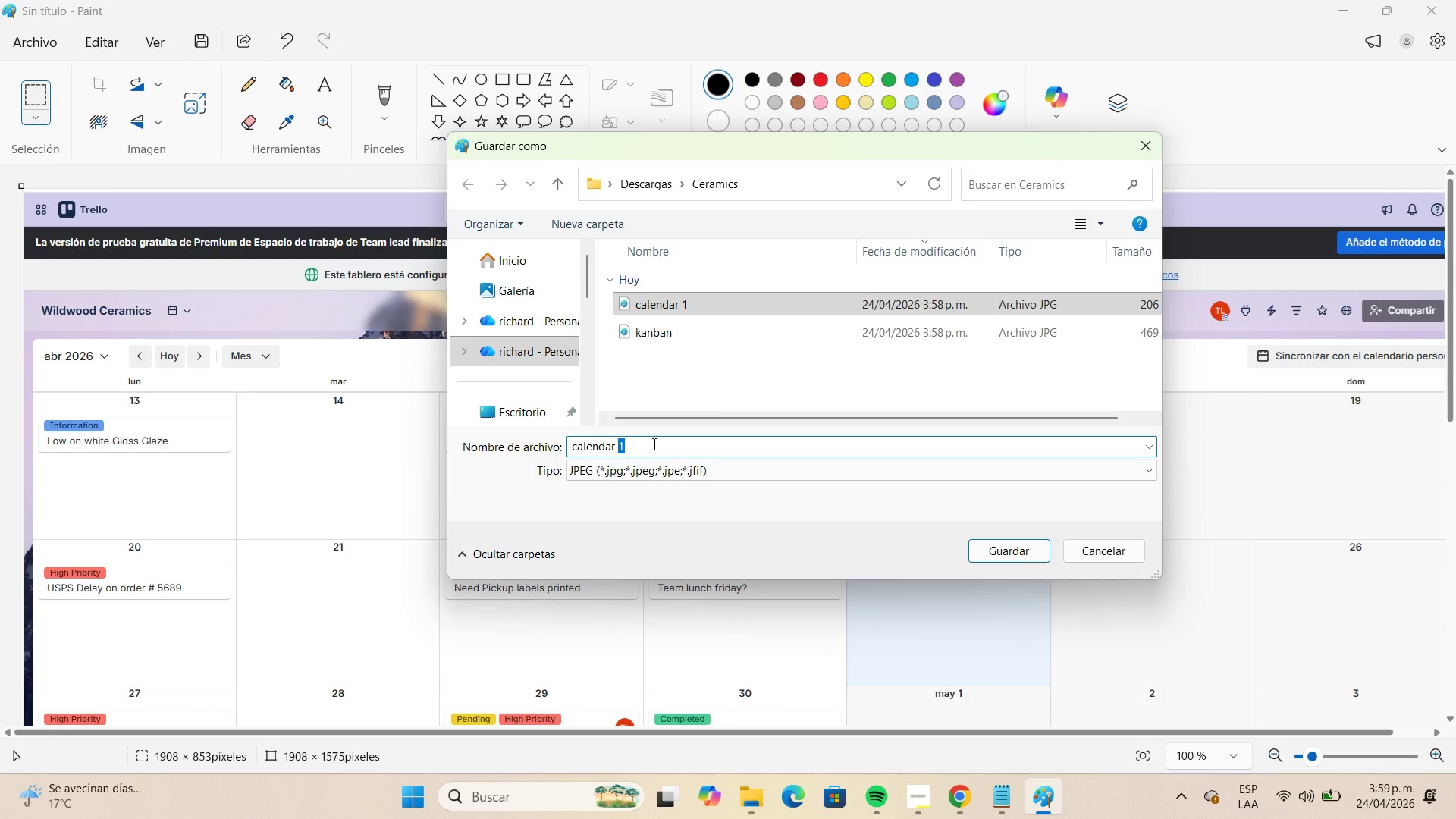 
key(Numpad2)
 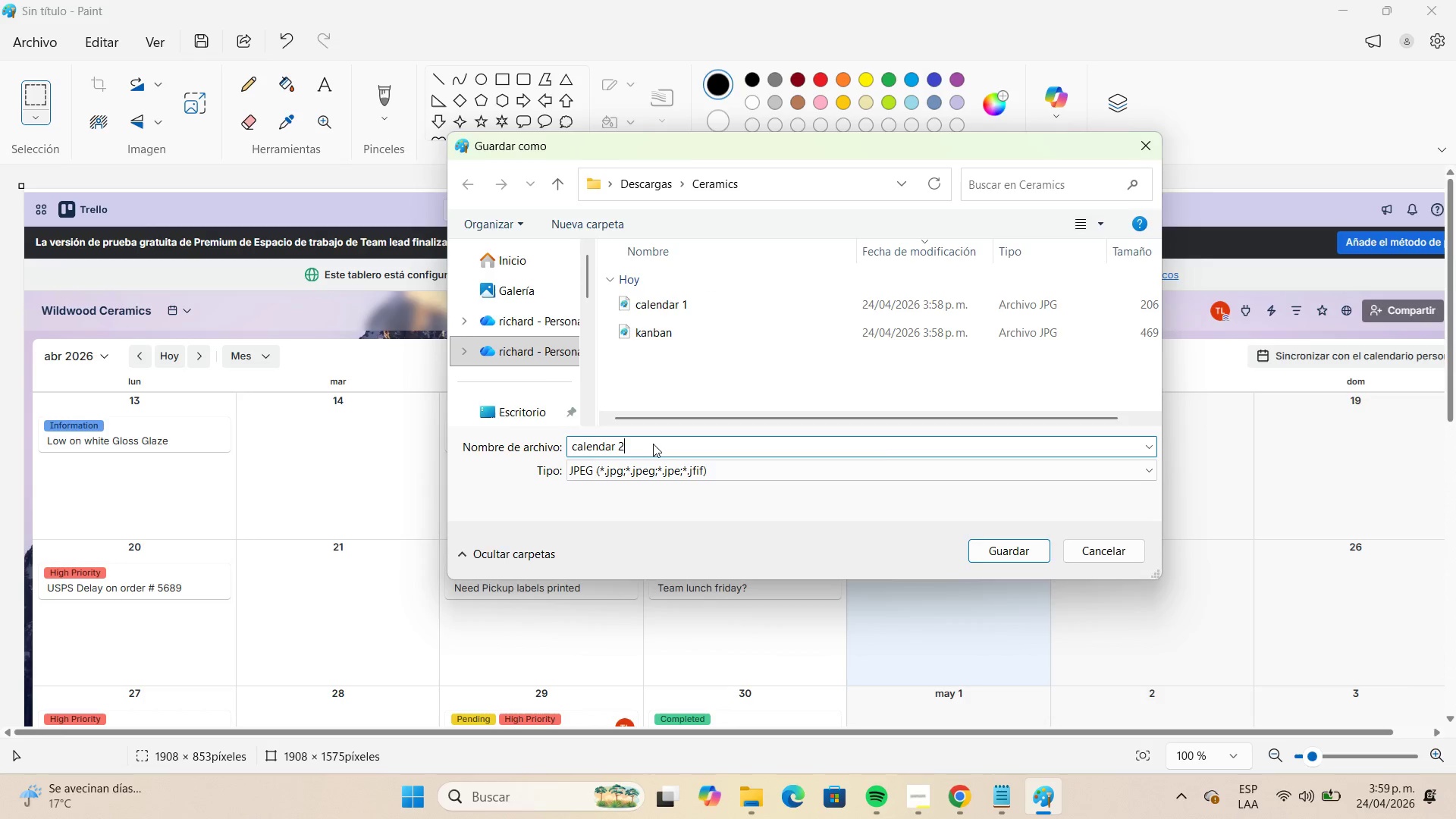 
key(Enter)
 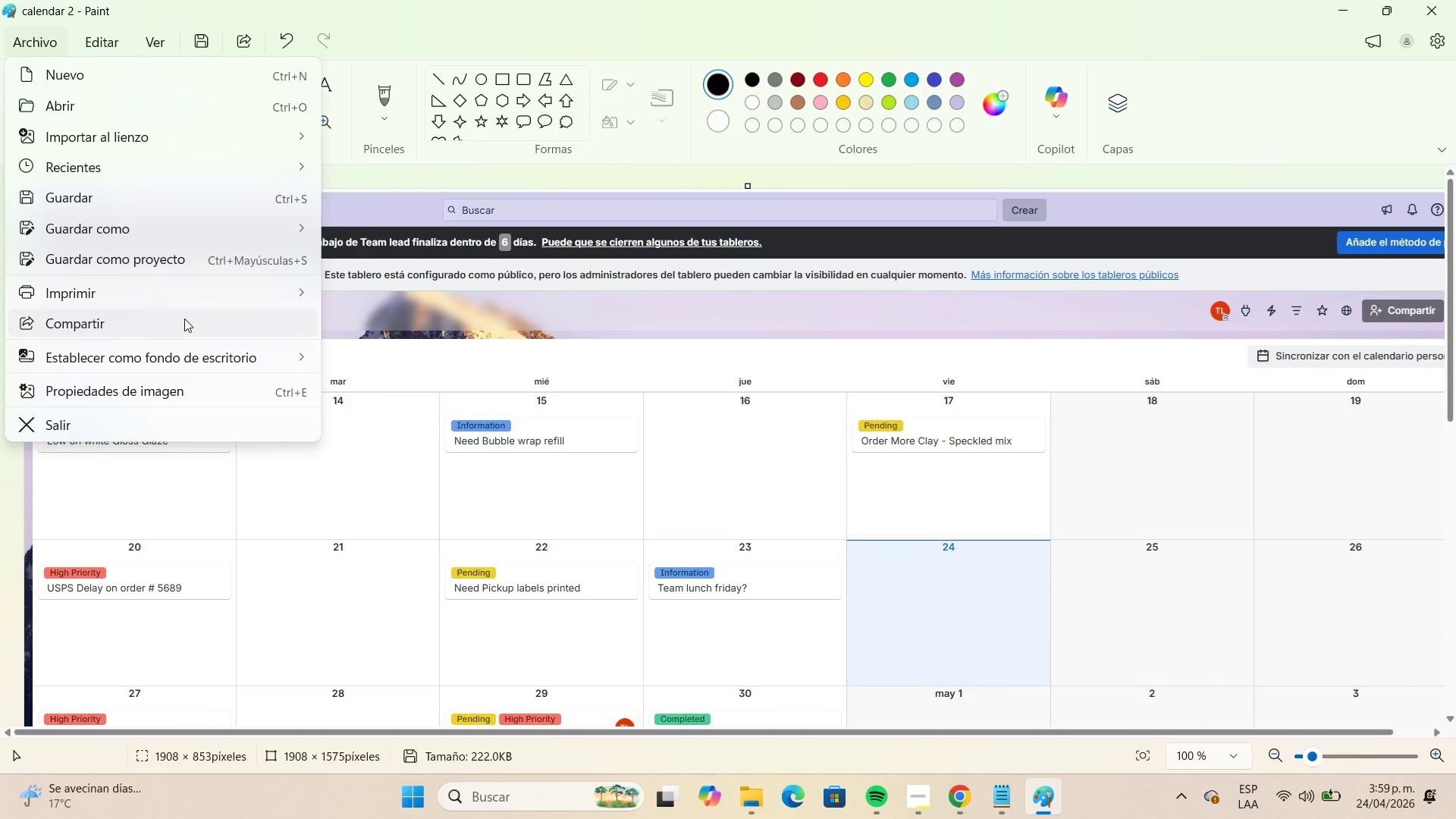 
wait(6.16)
 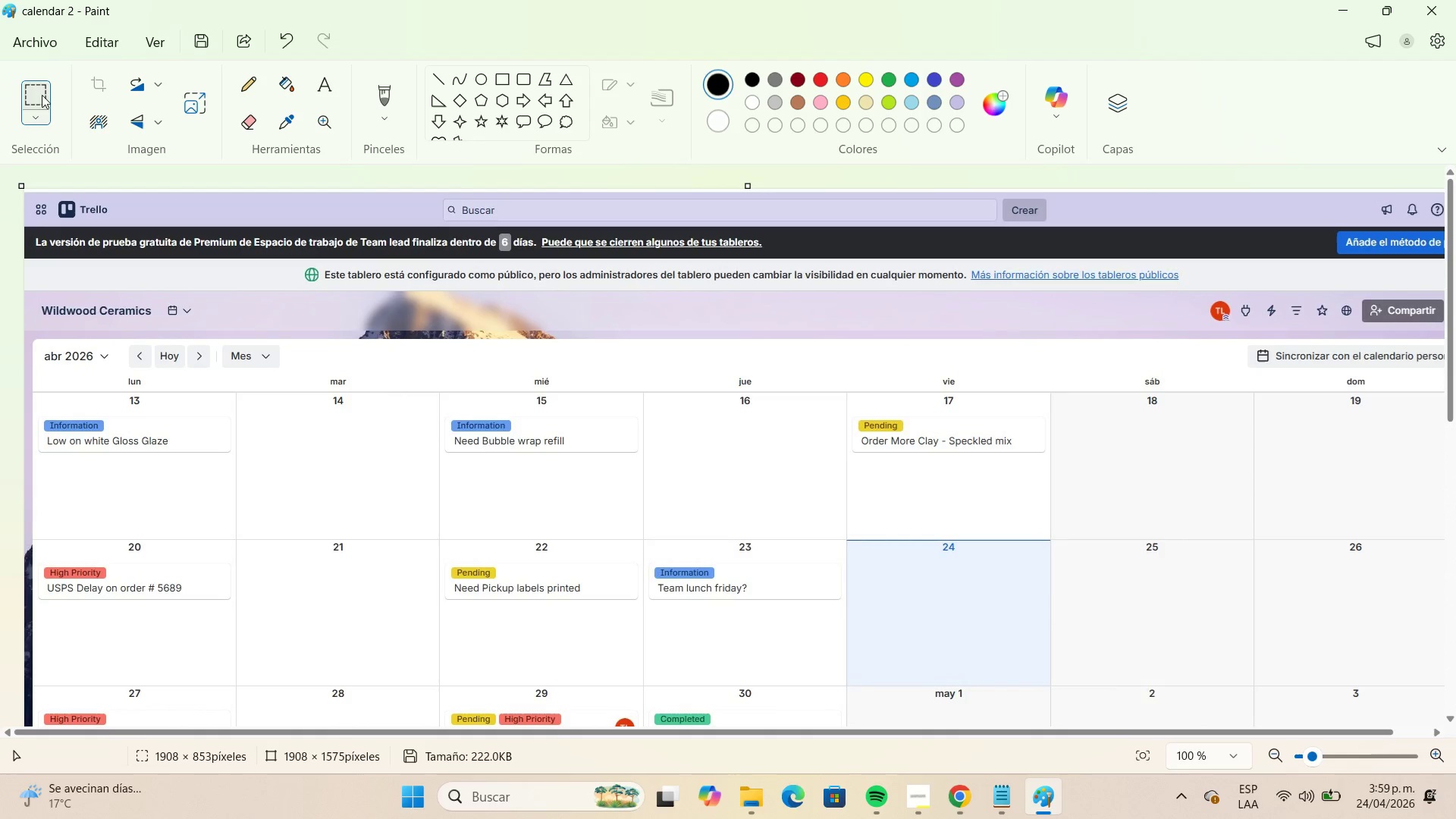 
left_click([136, 86])
 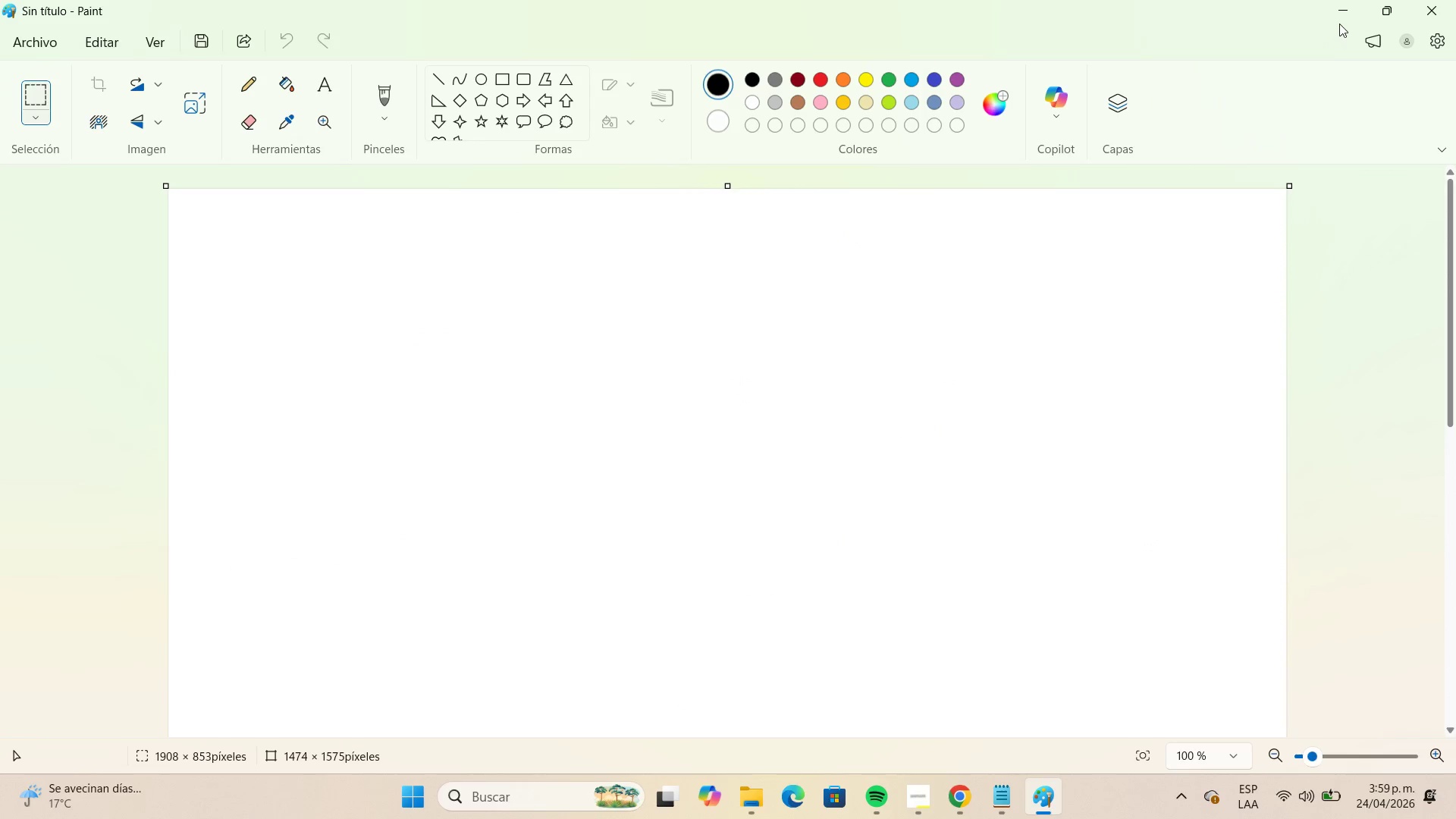 
left_click([1336, 14])
 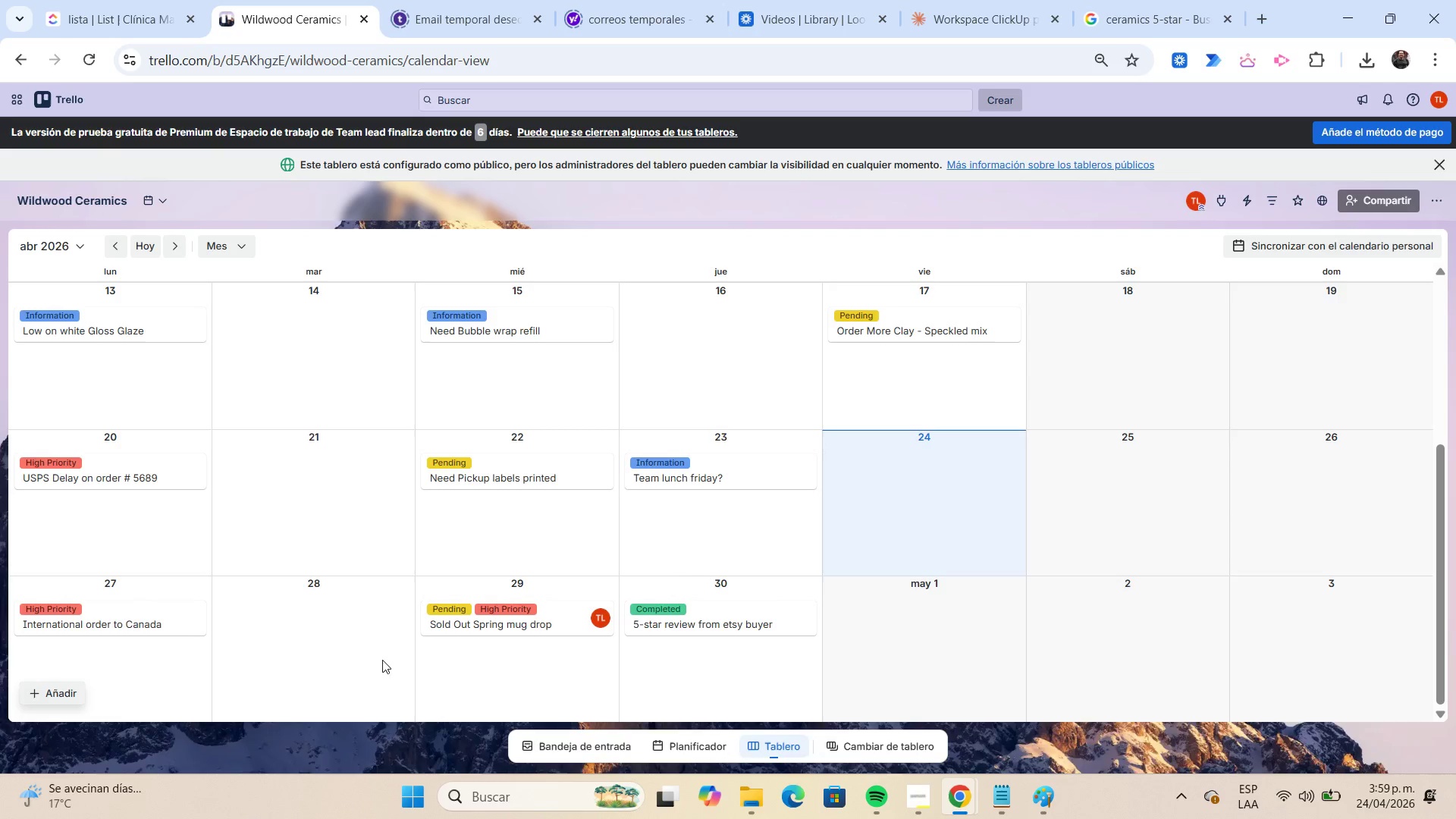 
scroll: coordinate [369, 651], scroll_direction: up, amount: 9.0
 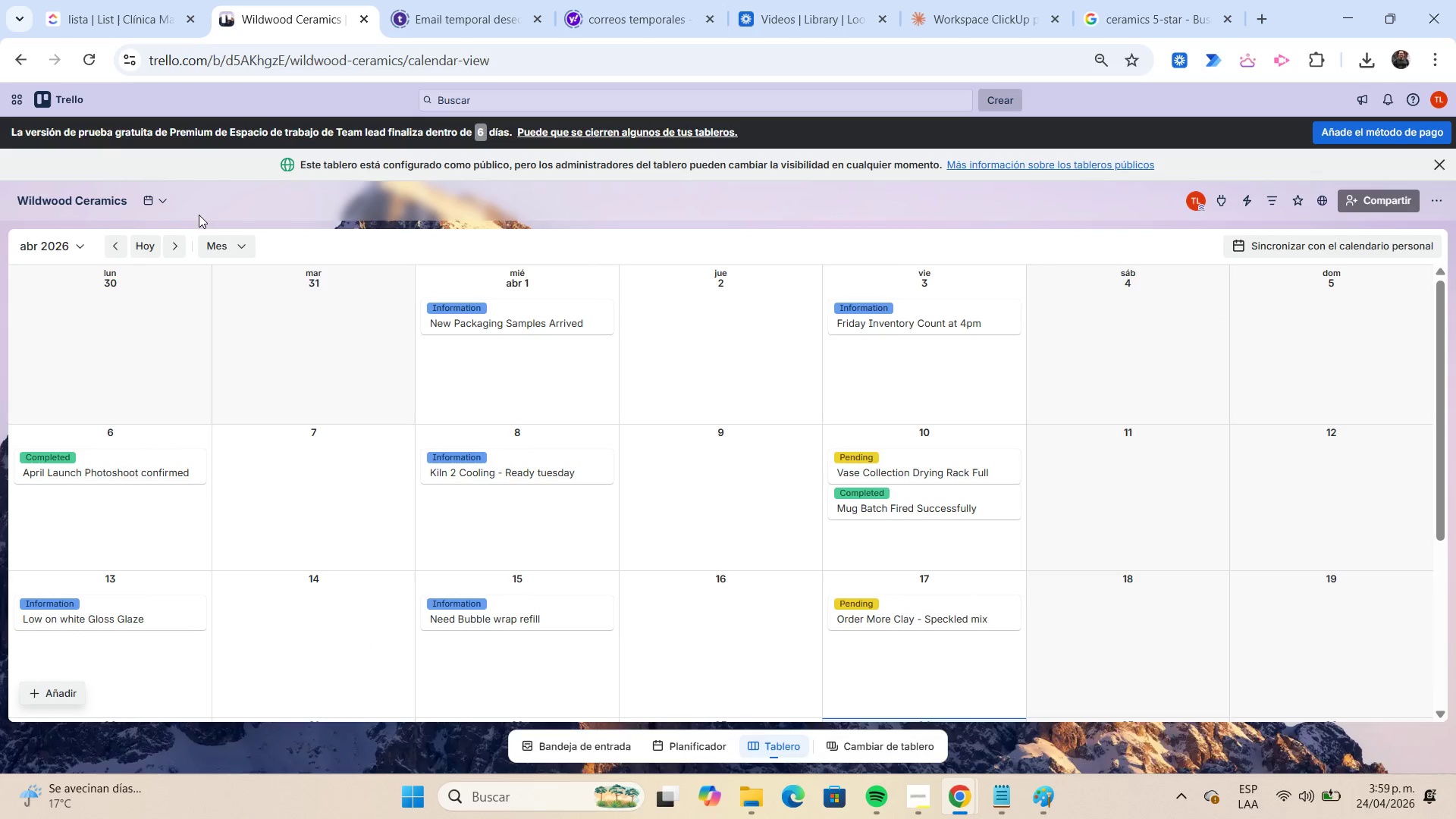 
left_click([170, 199])
 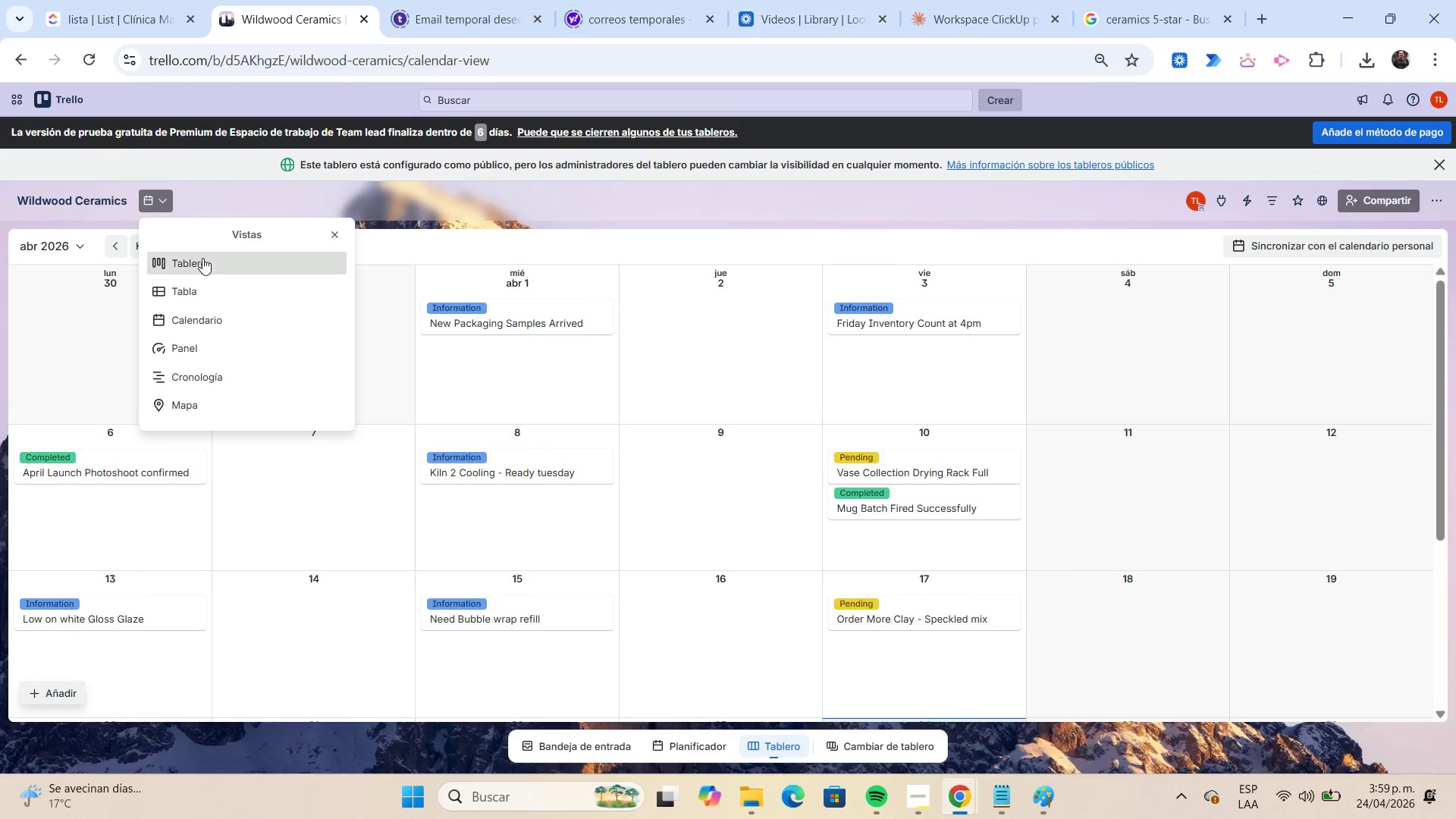 
left_click([203, 259])
 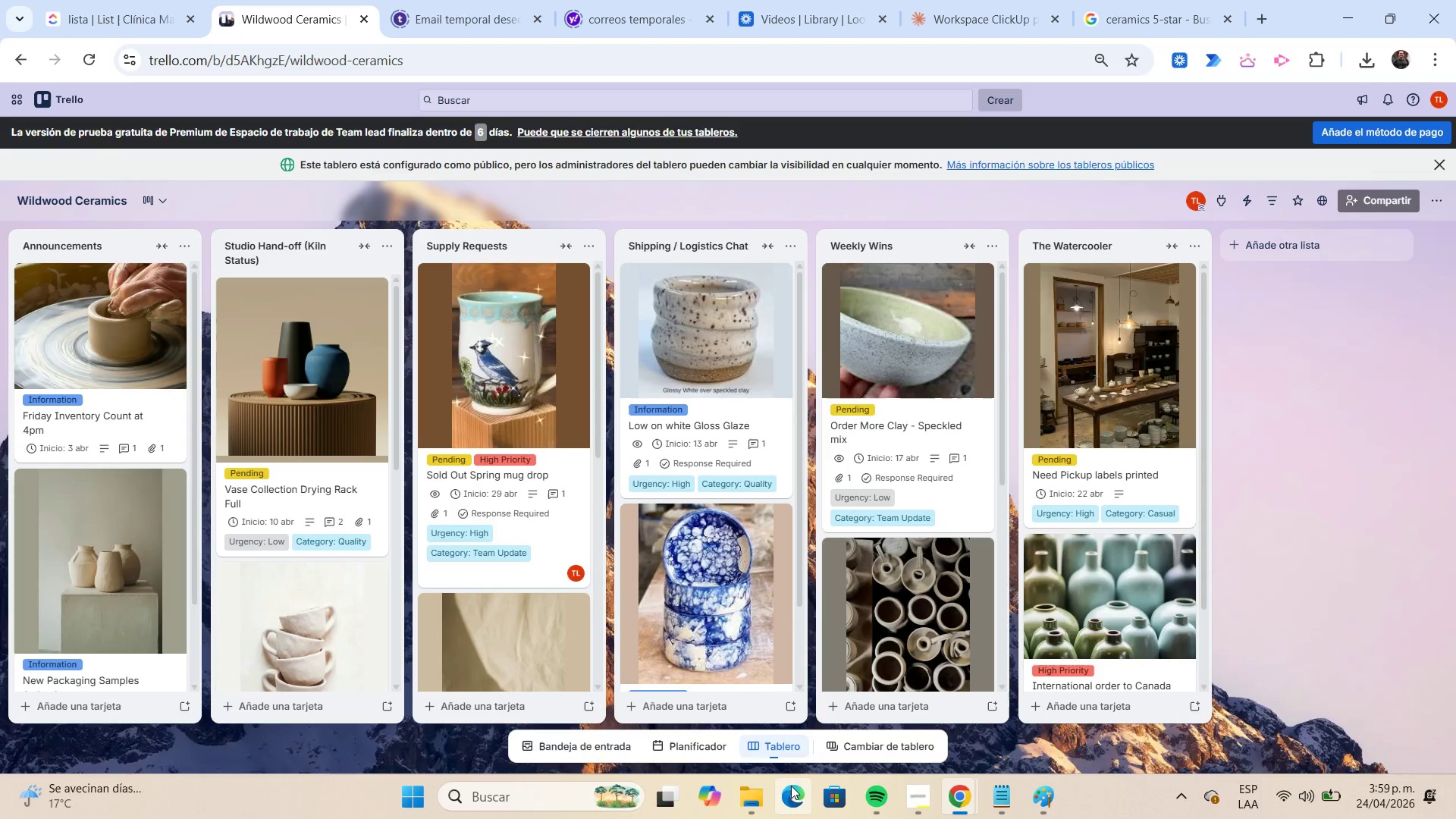 
left_click([763, 792])
 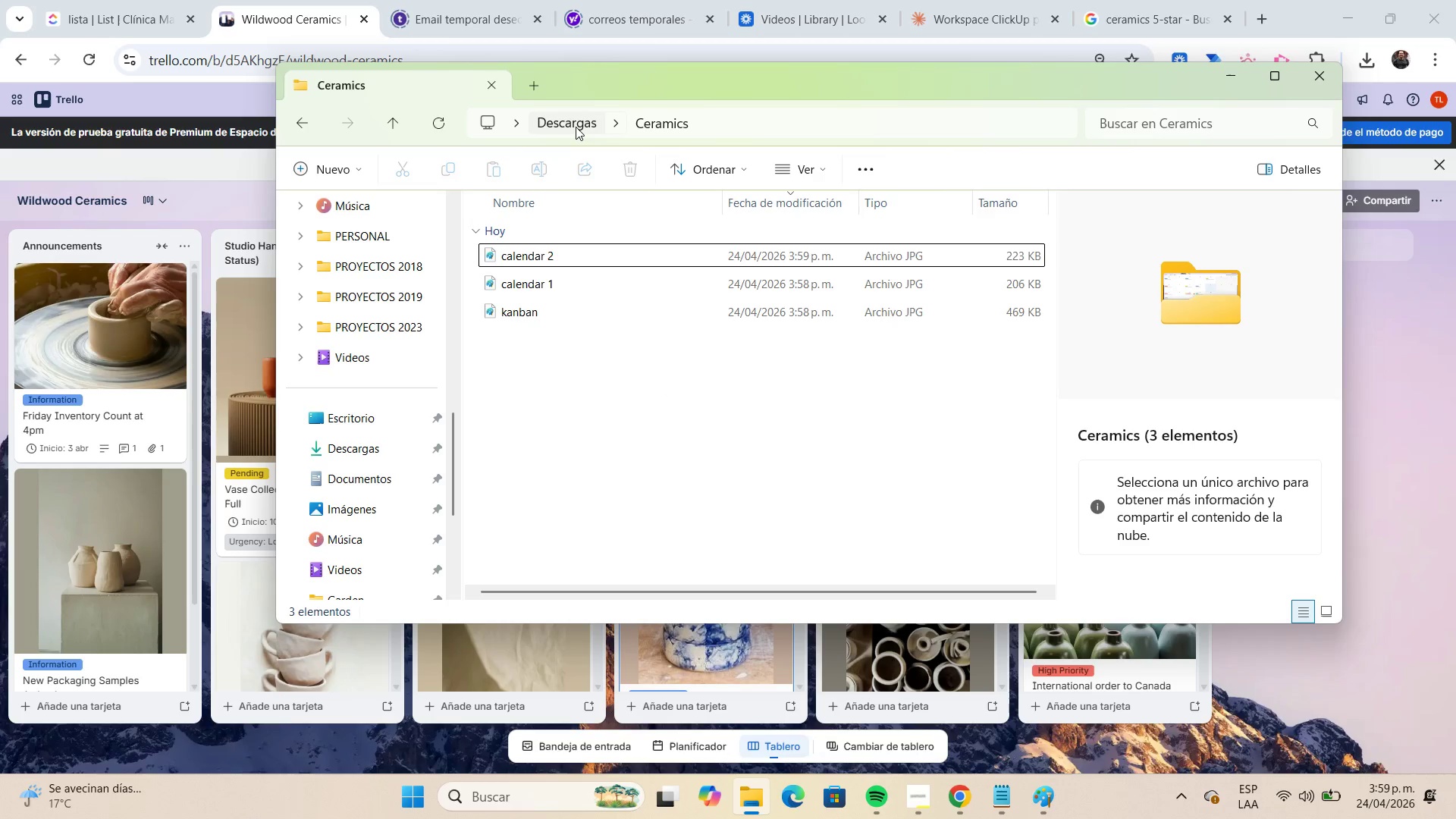 
left_click([576, 127])
 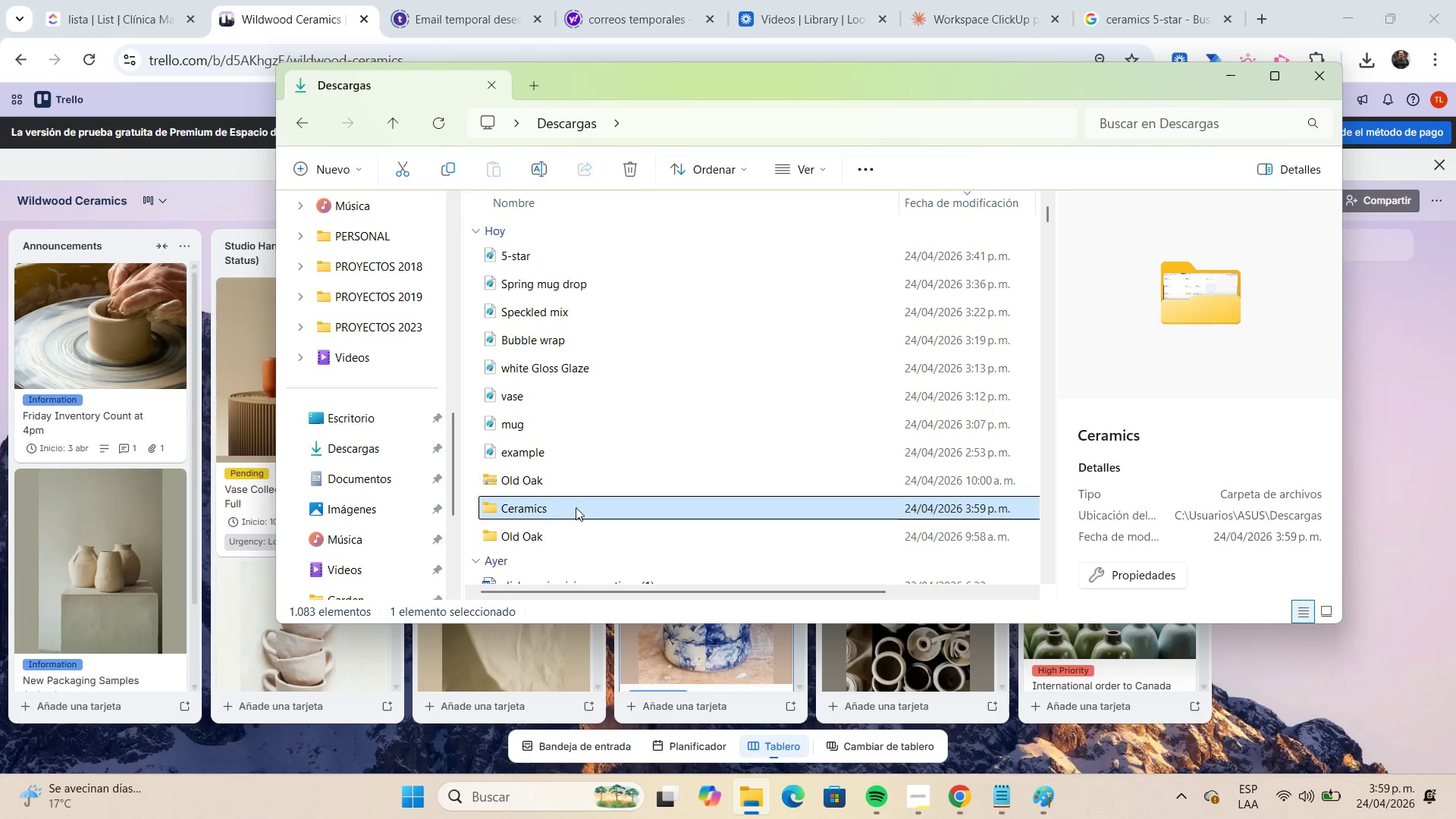 
right_click([570, 509])
 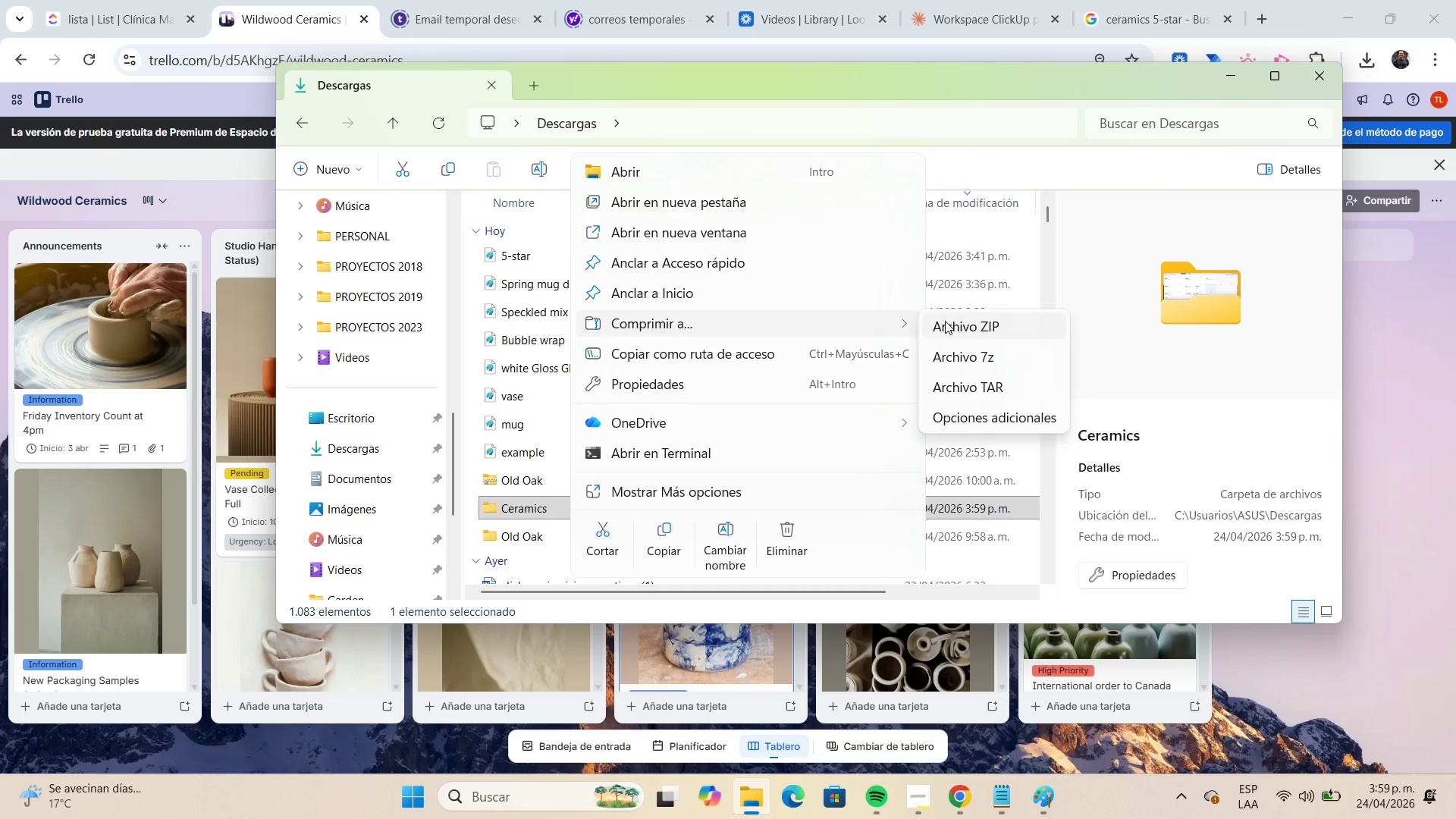 
left_click([950, 322])
 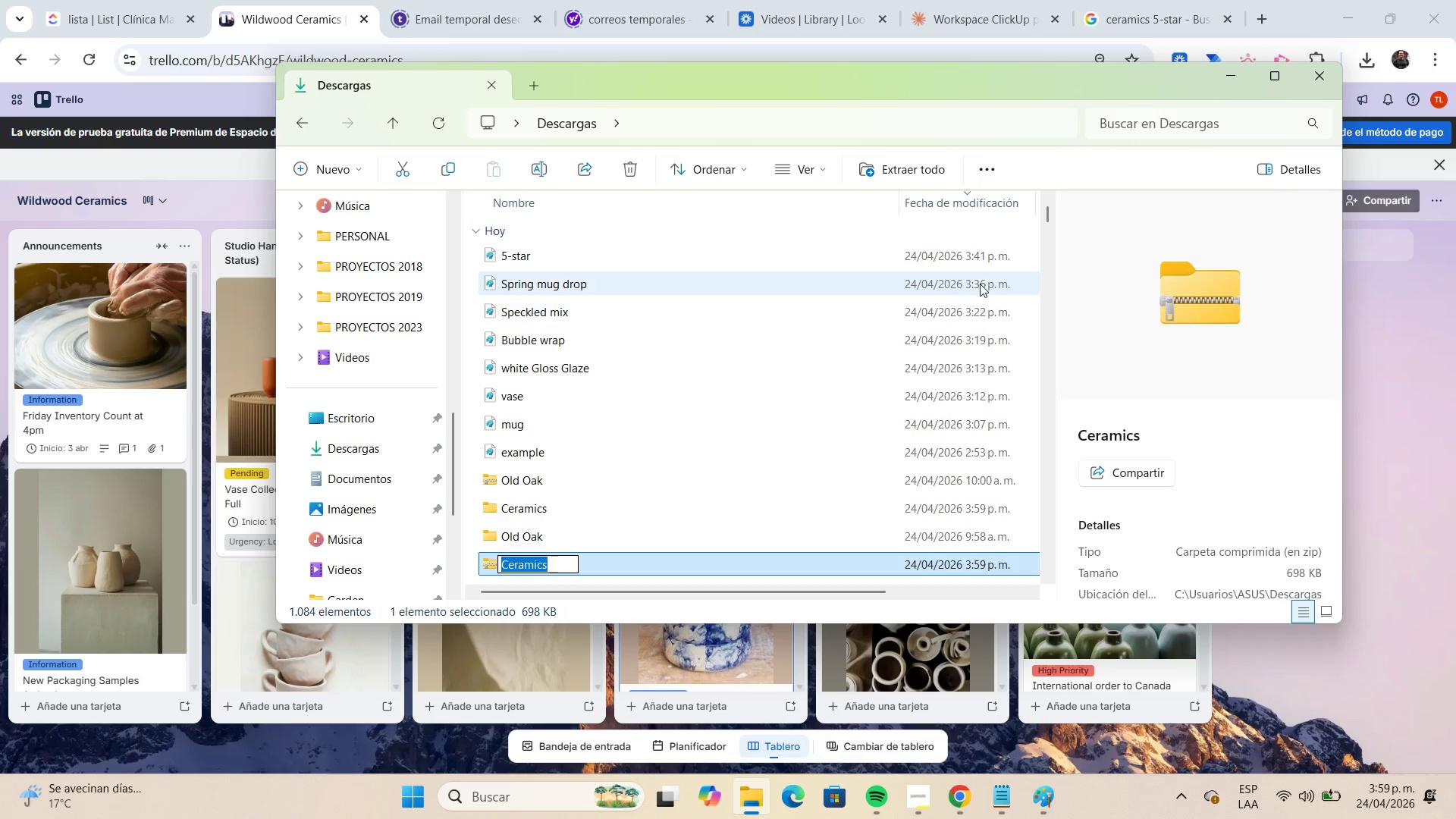 
left_click([1100, 176])
 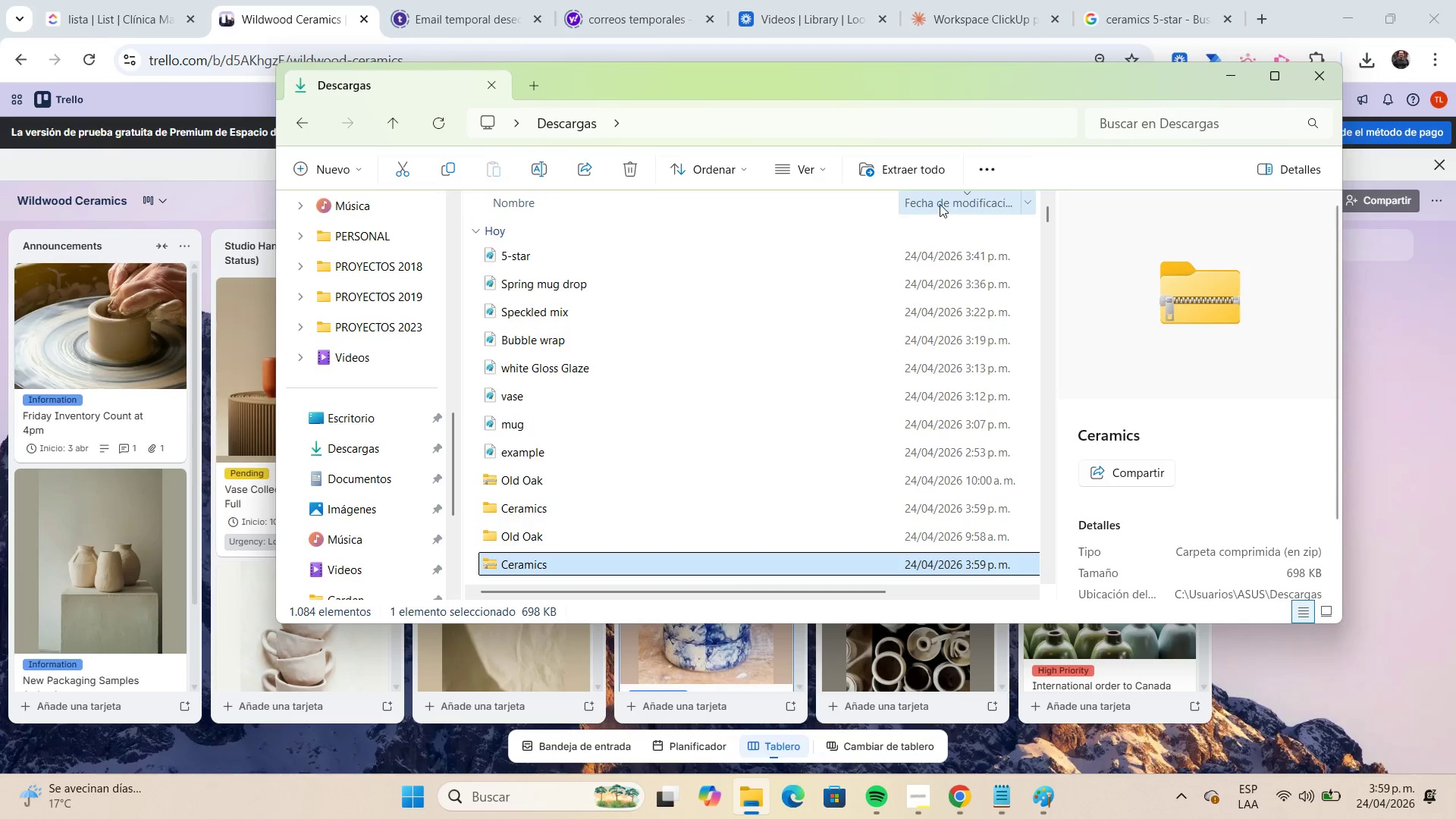 
left_click([931, 201])
 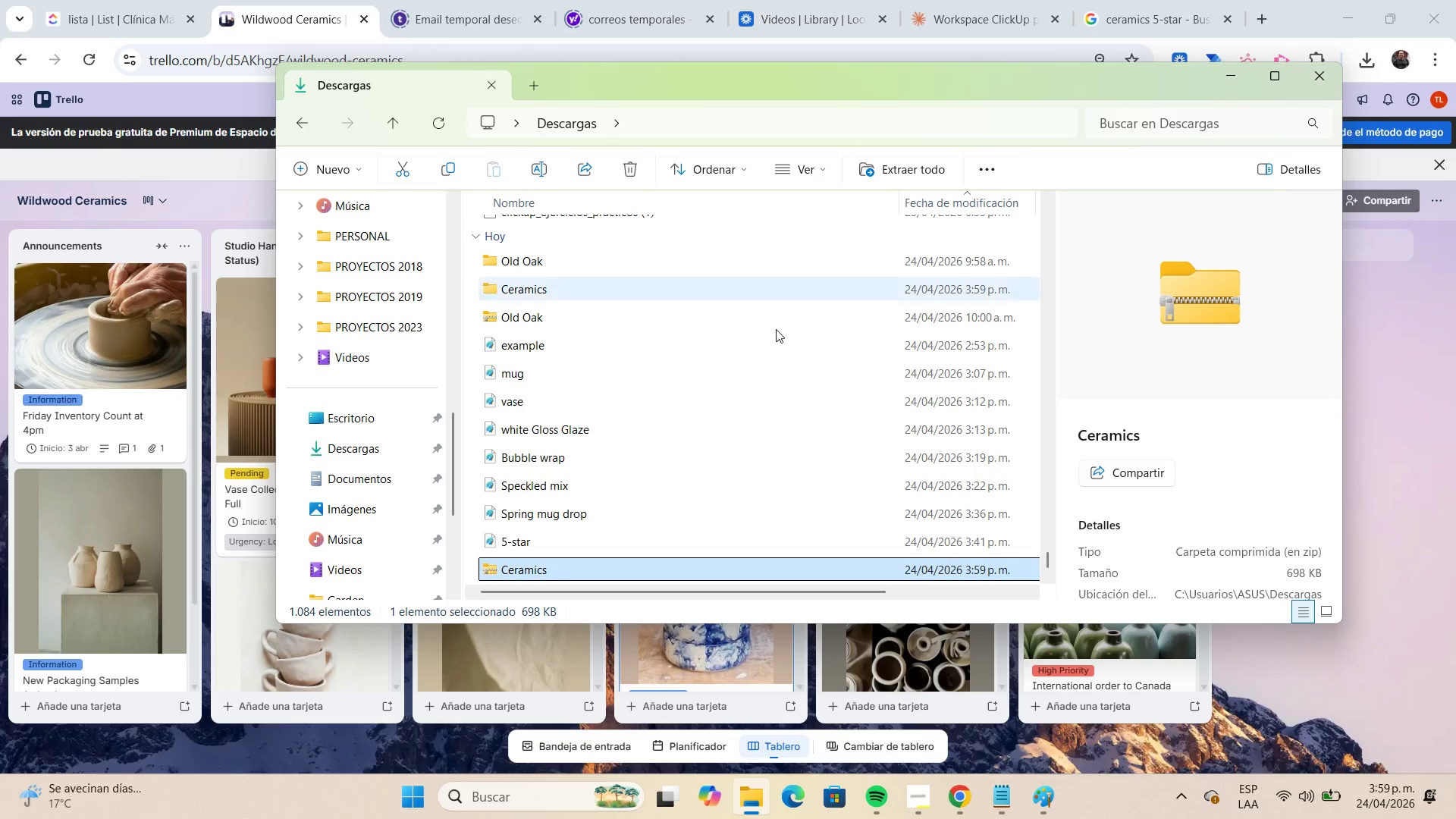 
scroll: coordinate [776, 331], scroll_direction: up, amount: 21.0
 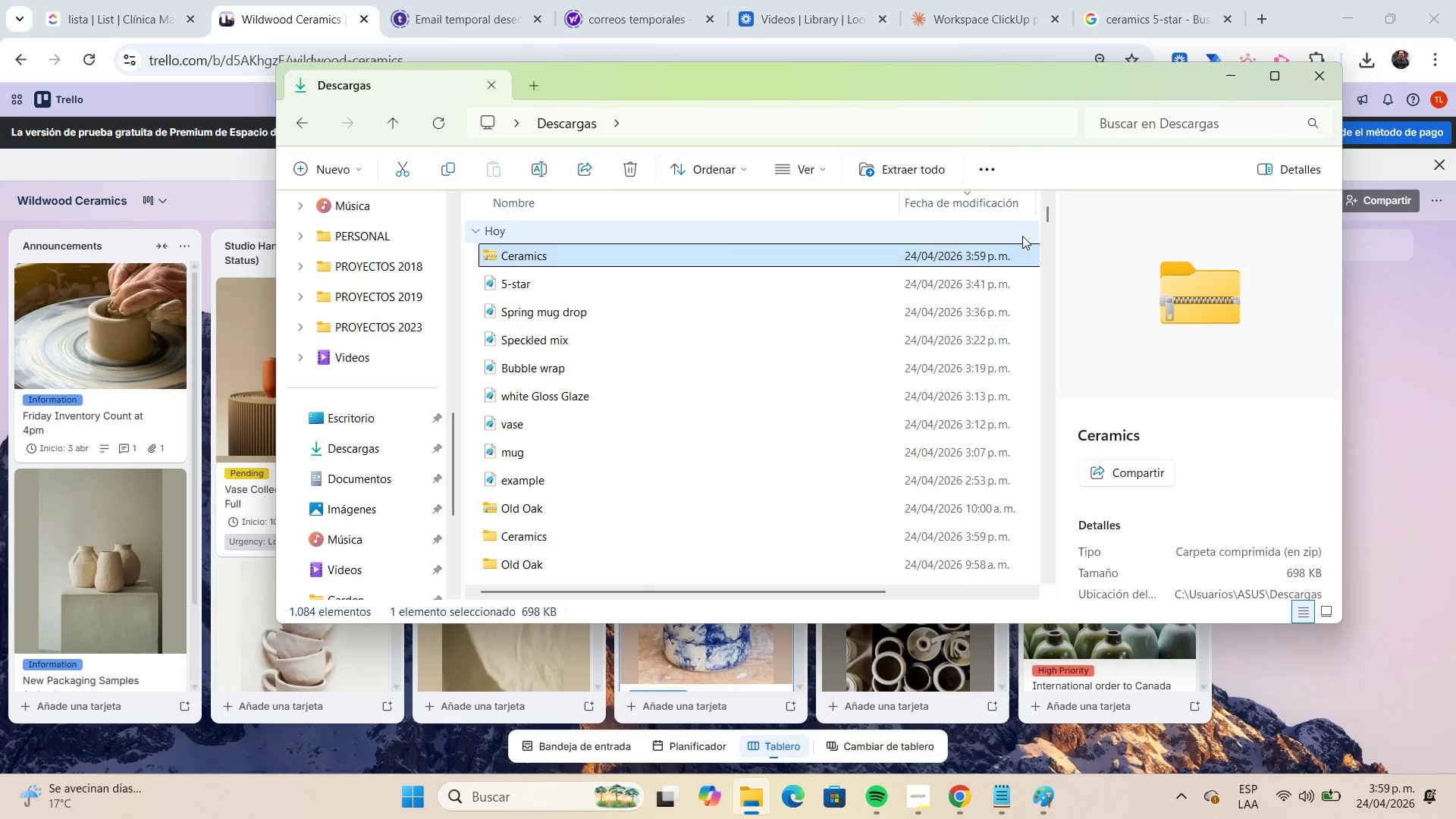 
left_click([1091, 165])
 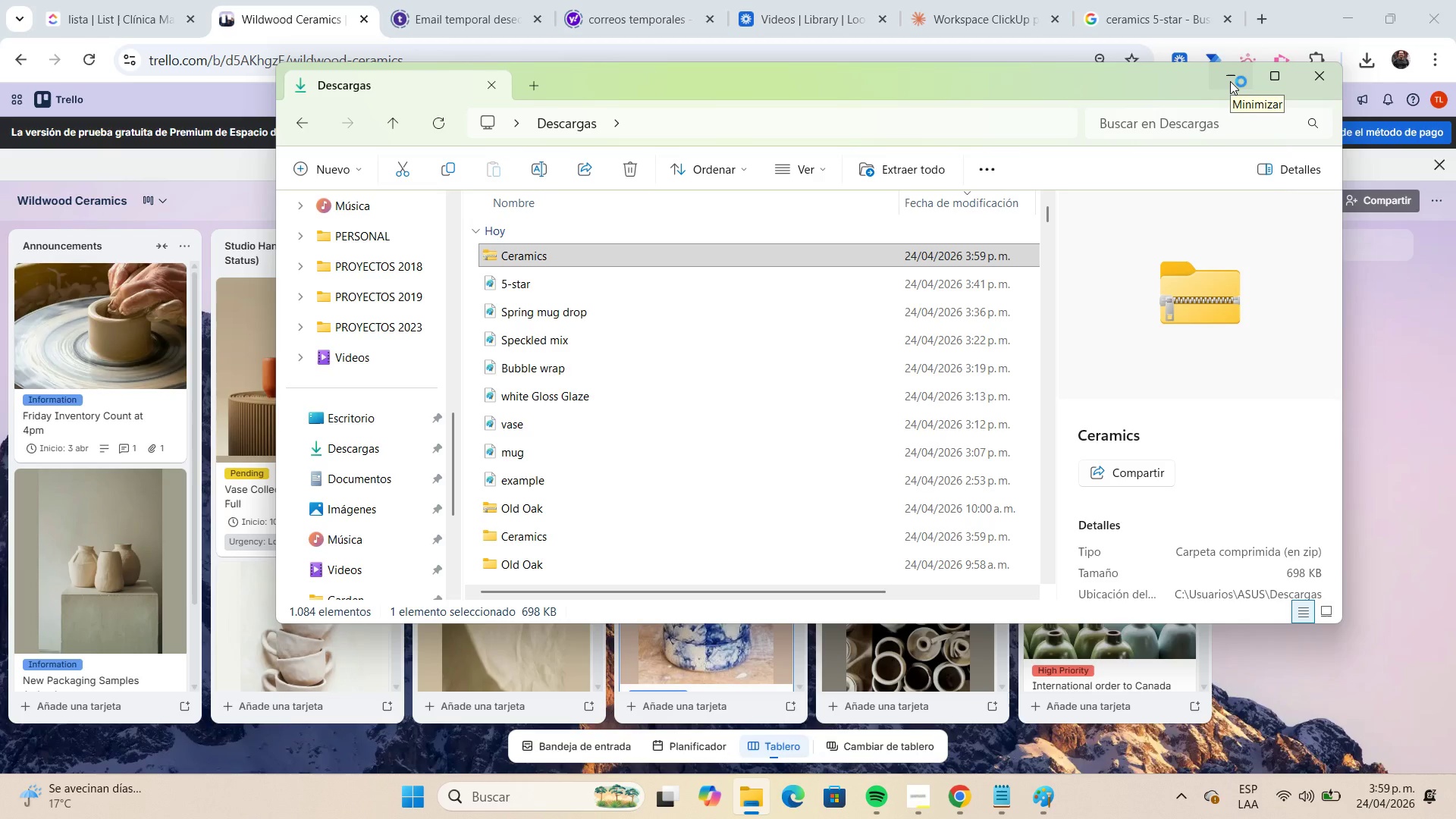 
wait(5.61)
 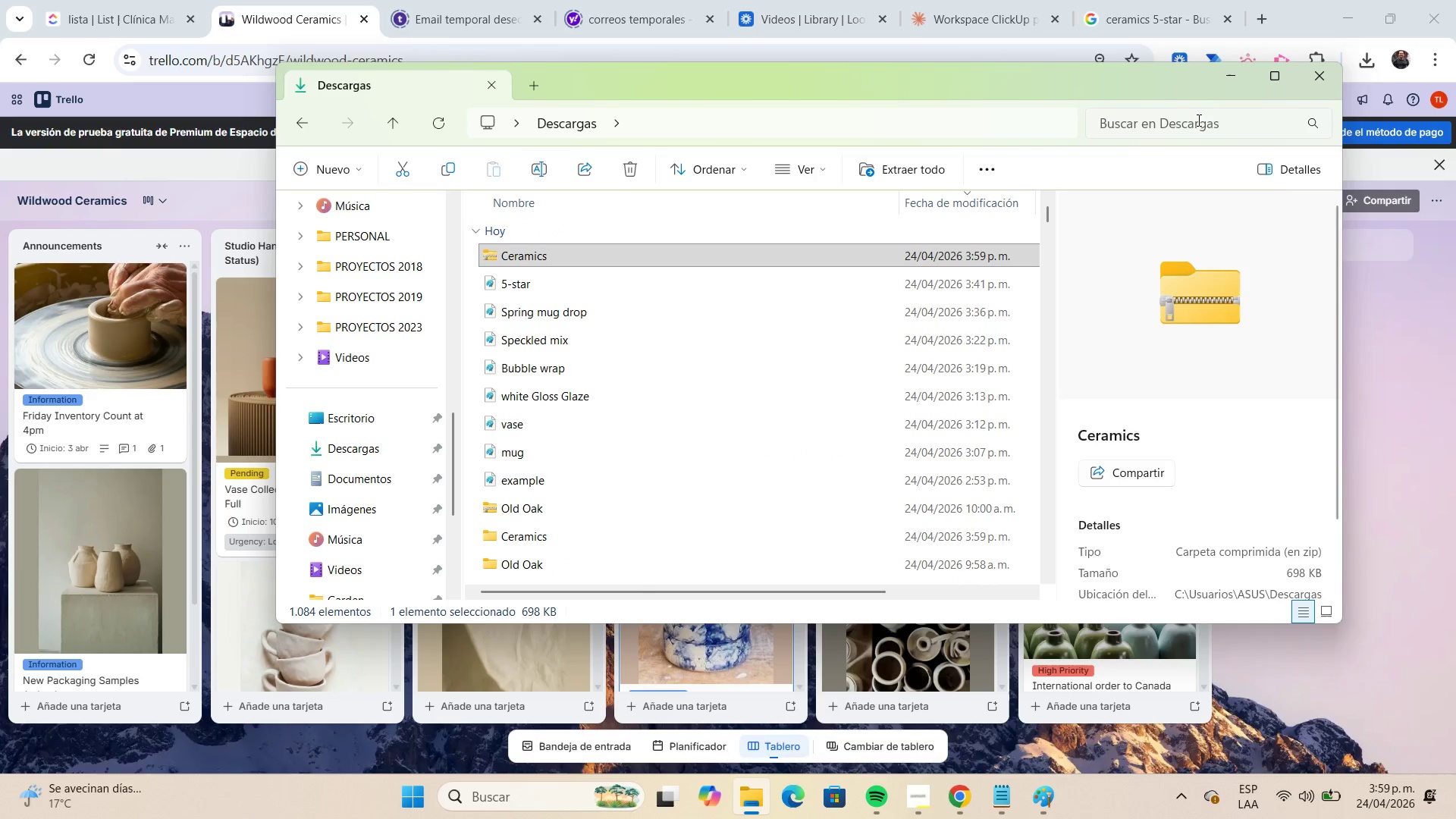 
left_click([1229, 81])
 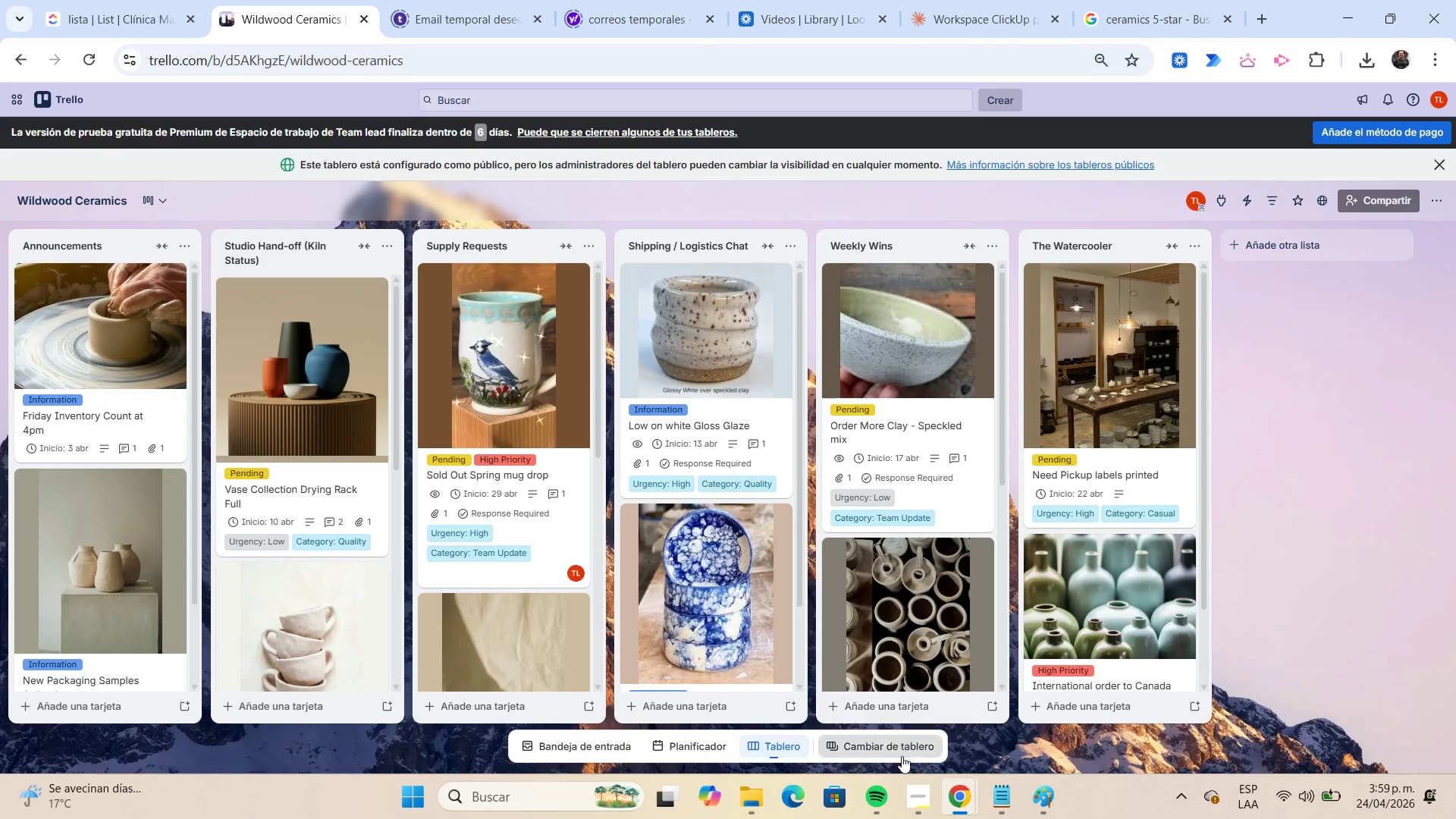 
left_click([921, 789])